 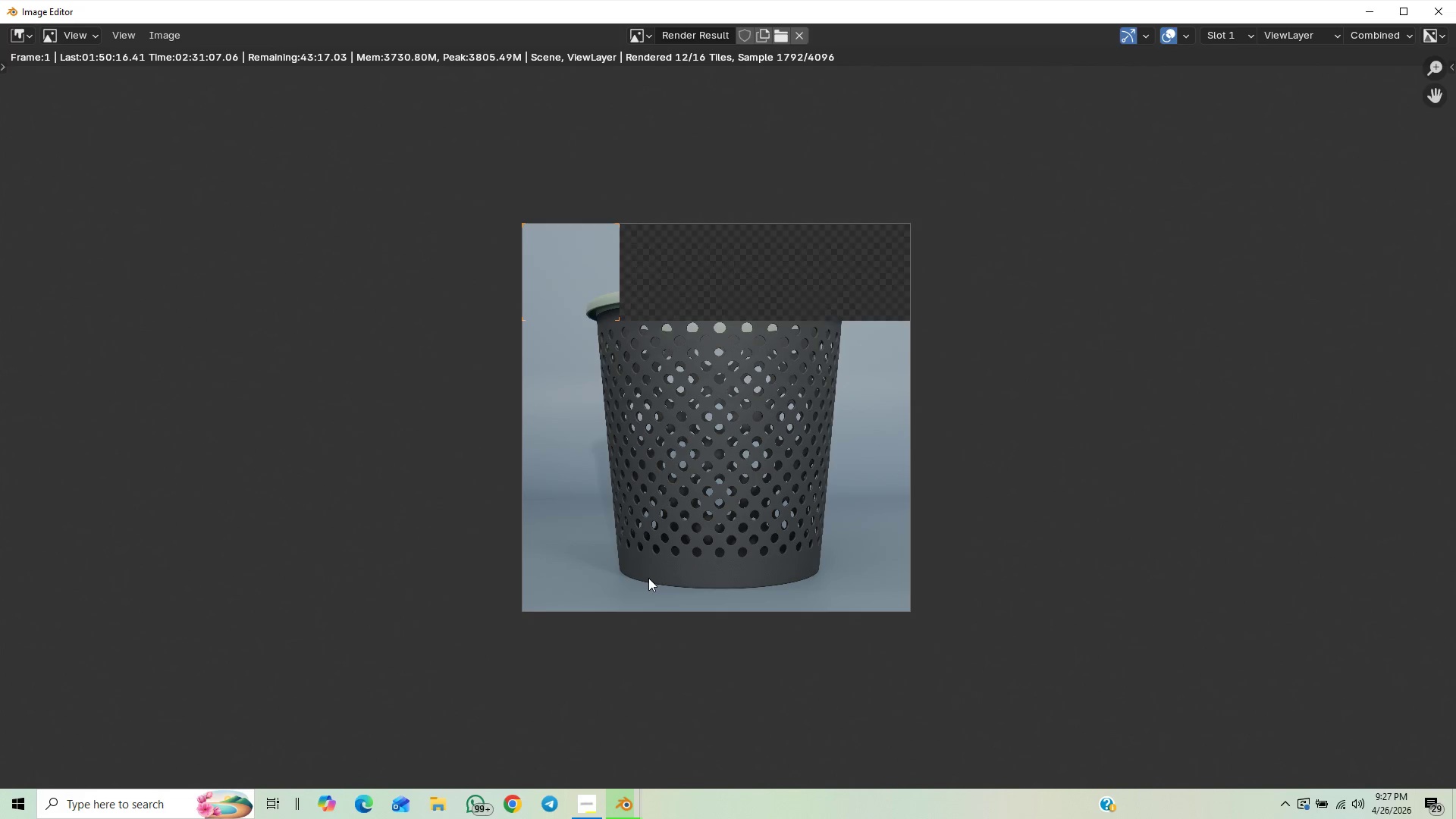 
scroll: coordinate [648, 578], scroll_direction: up, amount: 2.0
 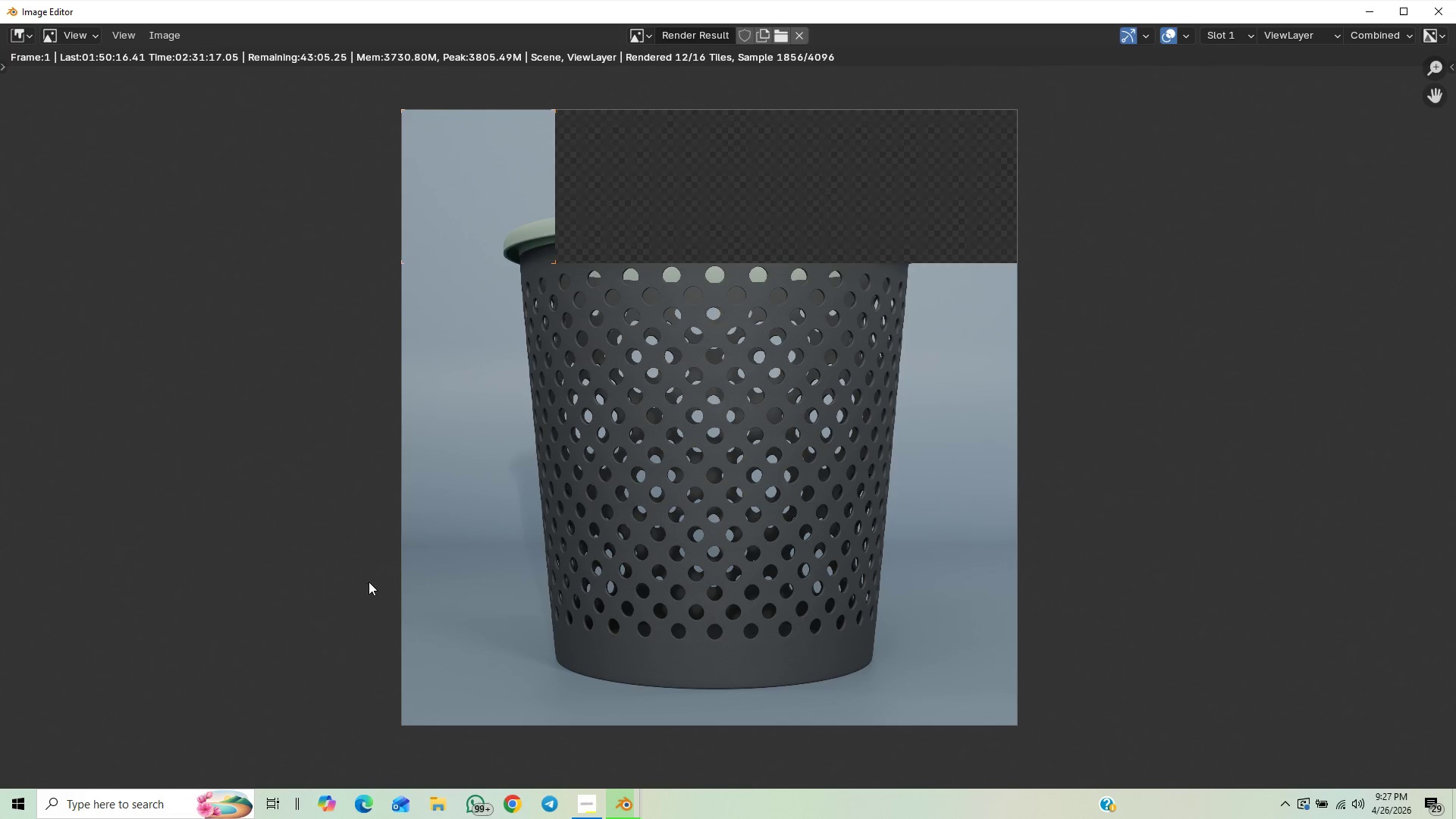 
wait(13.69)
 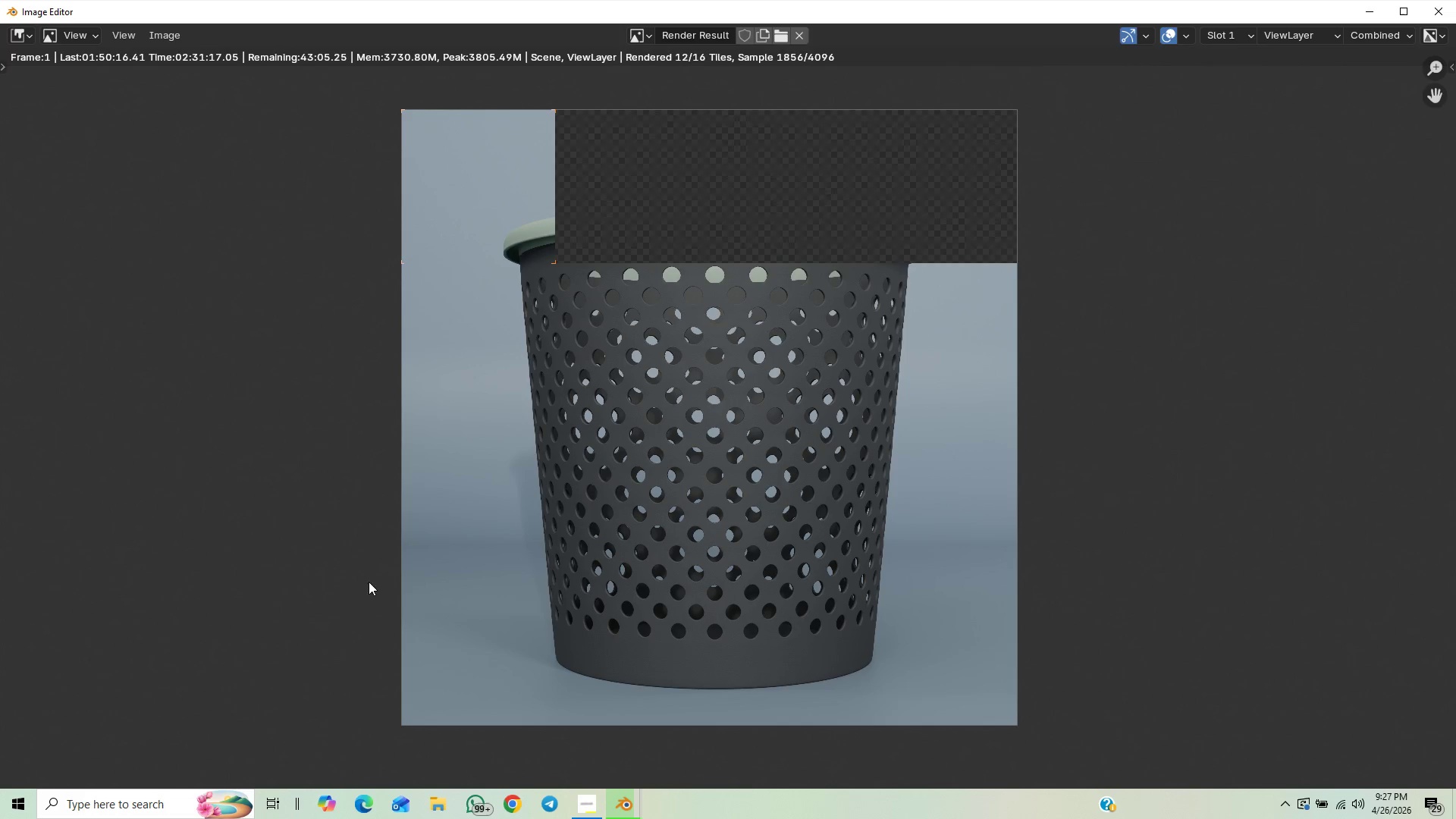 
scroll: coordinate [532, 519], scroll_direction: up, amount: 3.0
 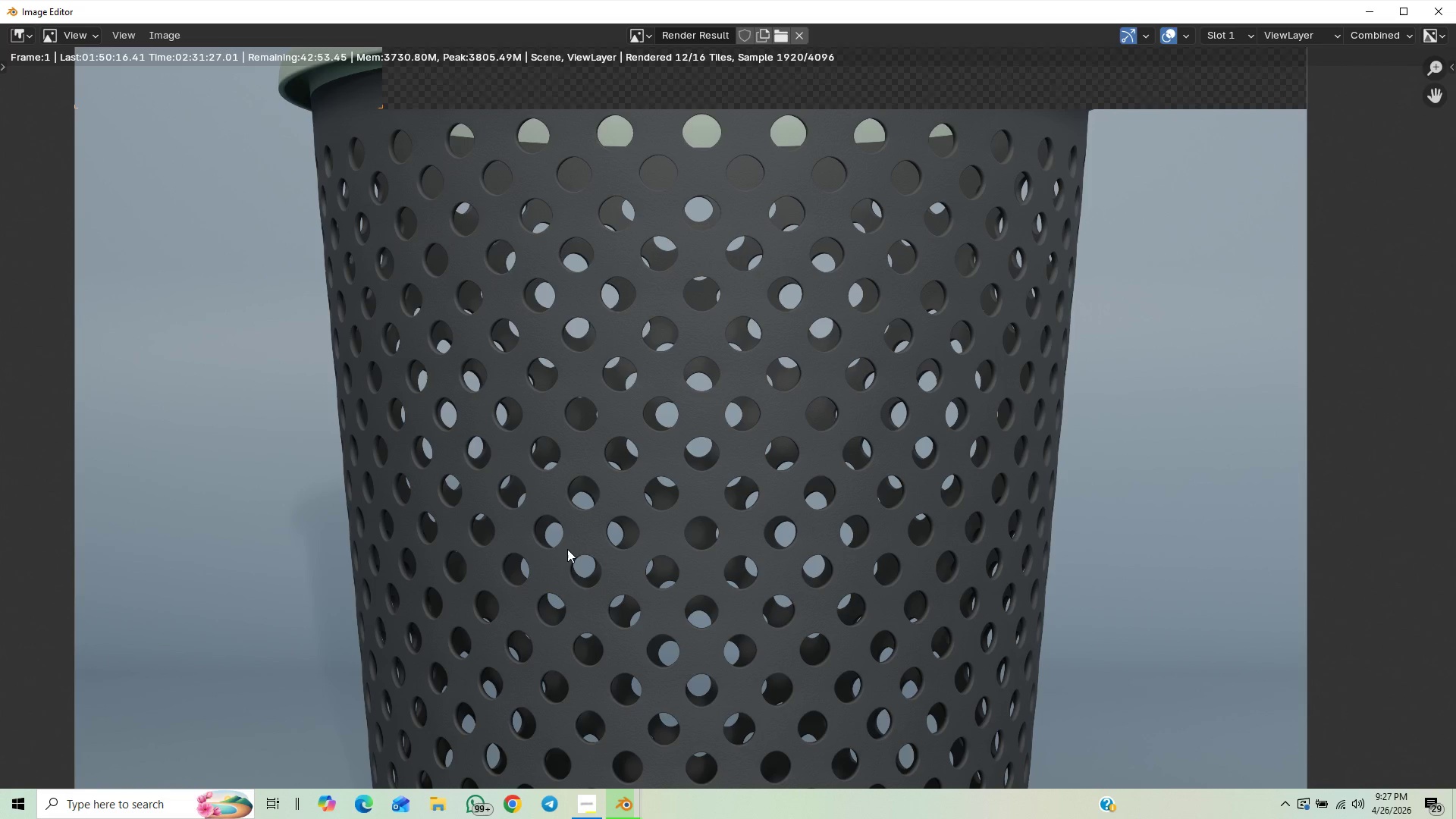 
wait(6.62)
 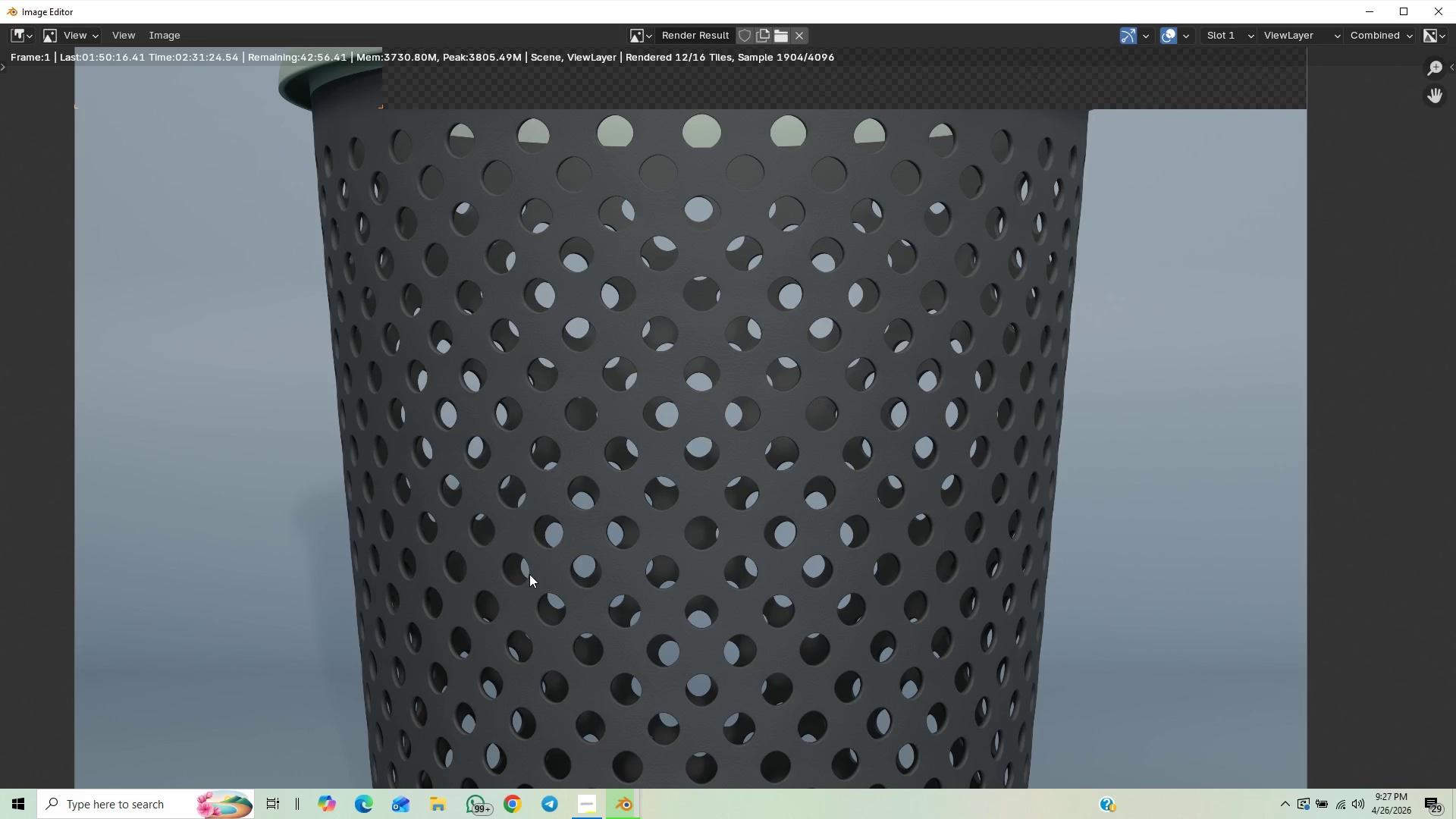 
scroll: coordinate [588, 504], scroll_direction: down, amount: 4.0
 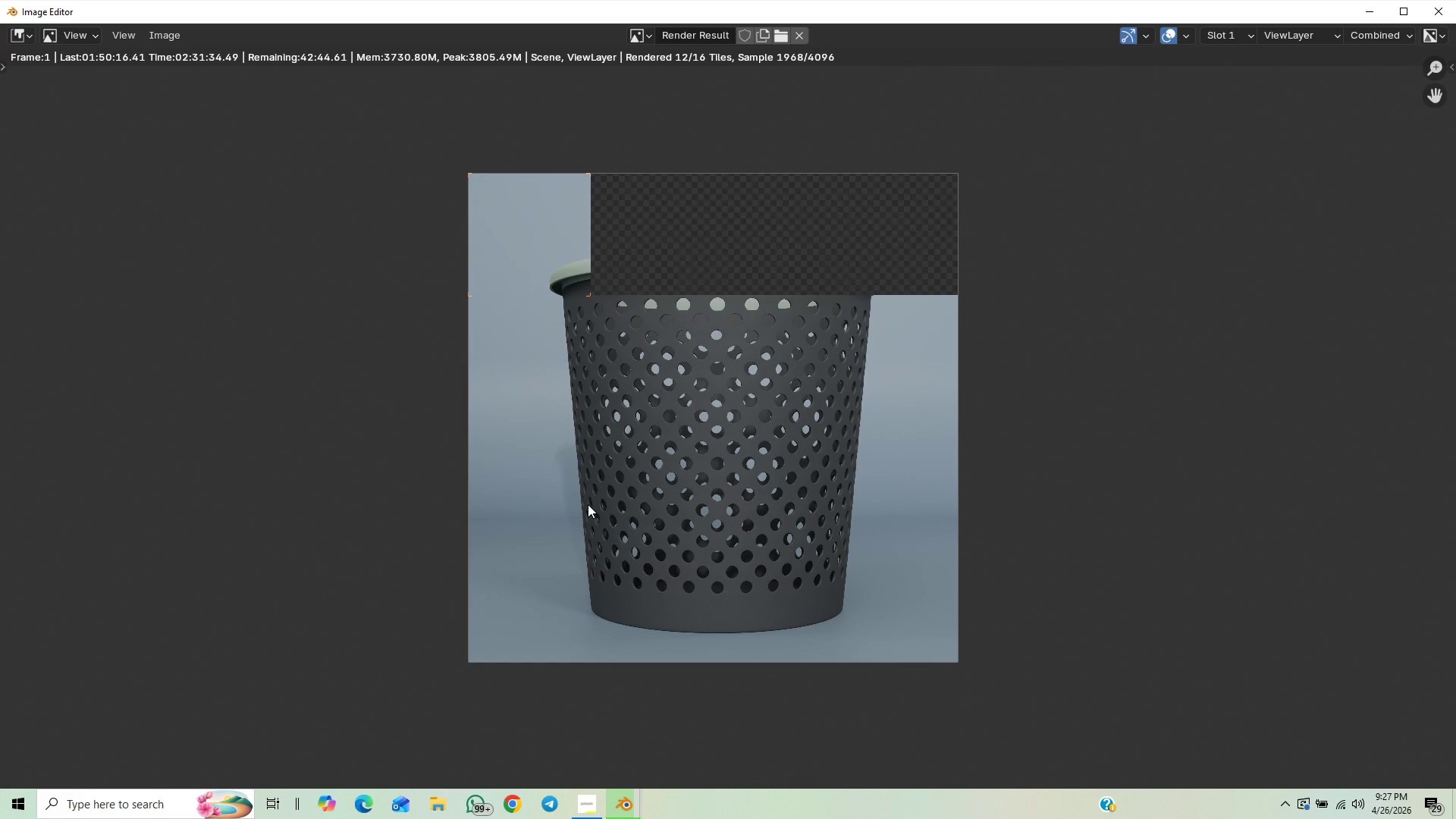 
scroll: coordinate [588, 504], scroll_direction: up, amount: 2.0
 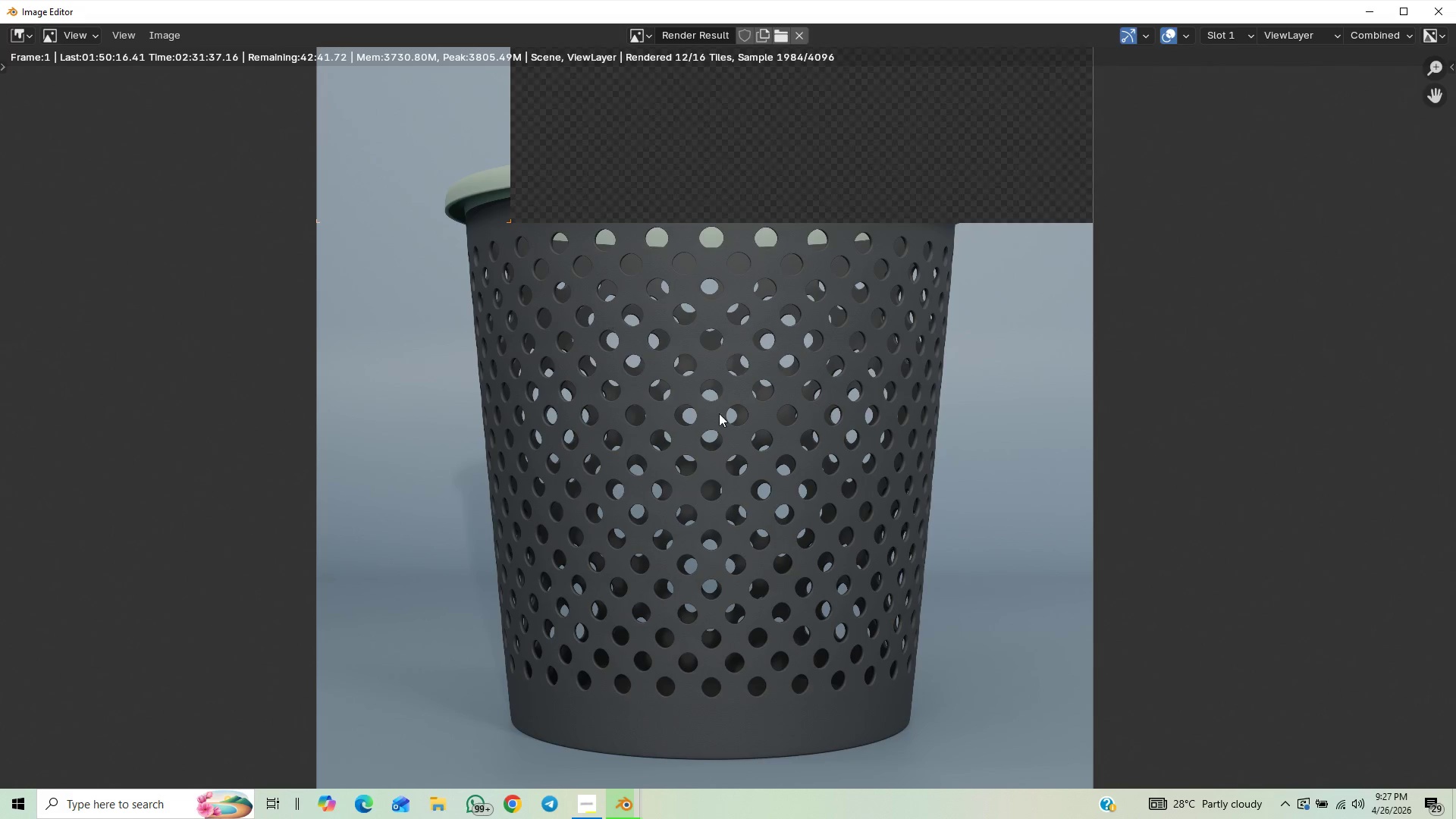 
scroll: coordinate [780, 522], scroll_direction: down, amount: 2.0
 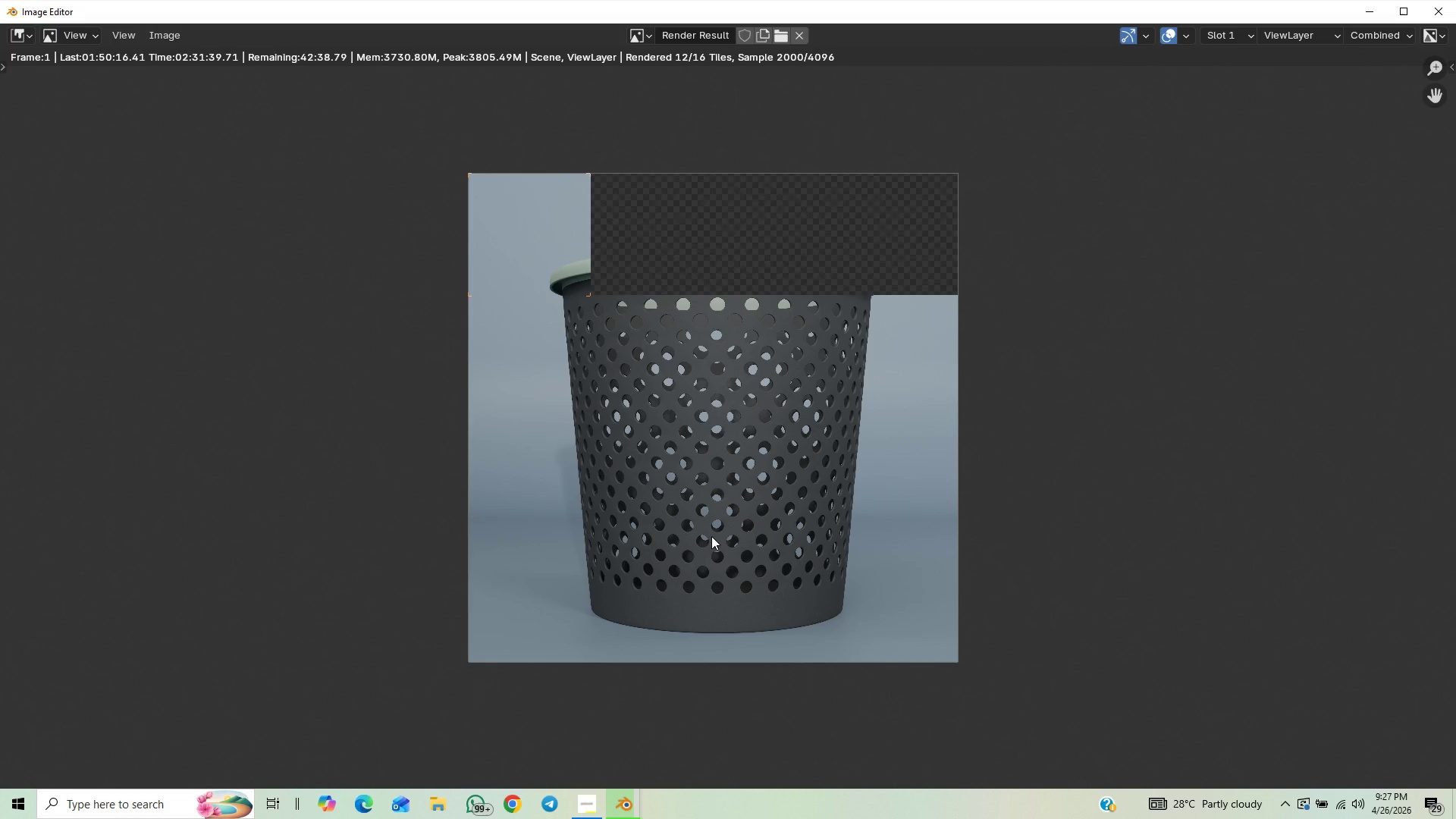 
scroll: coordinate [710, 537], scroll_direction: up, amount: 2.0
 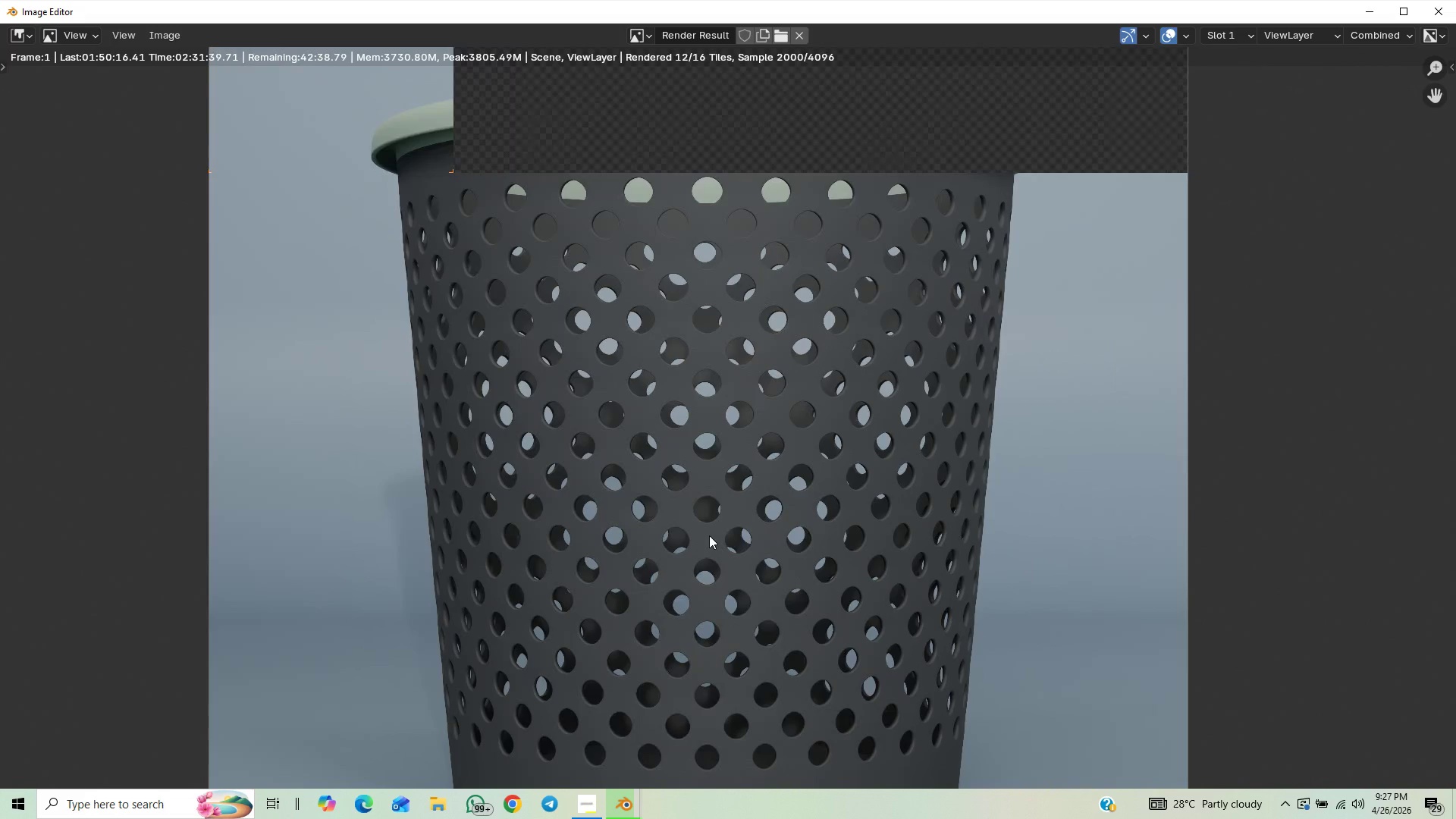 
scroll: coordinate [695, 532], scroll_direction: down, amount: 5.0
 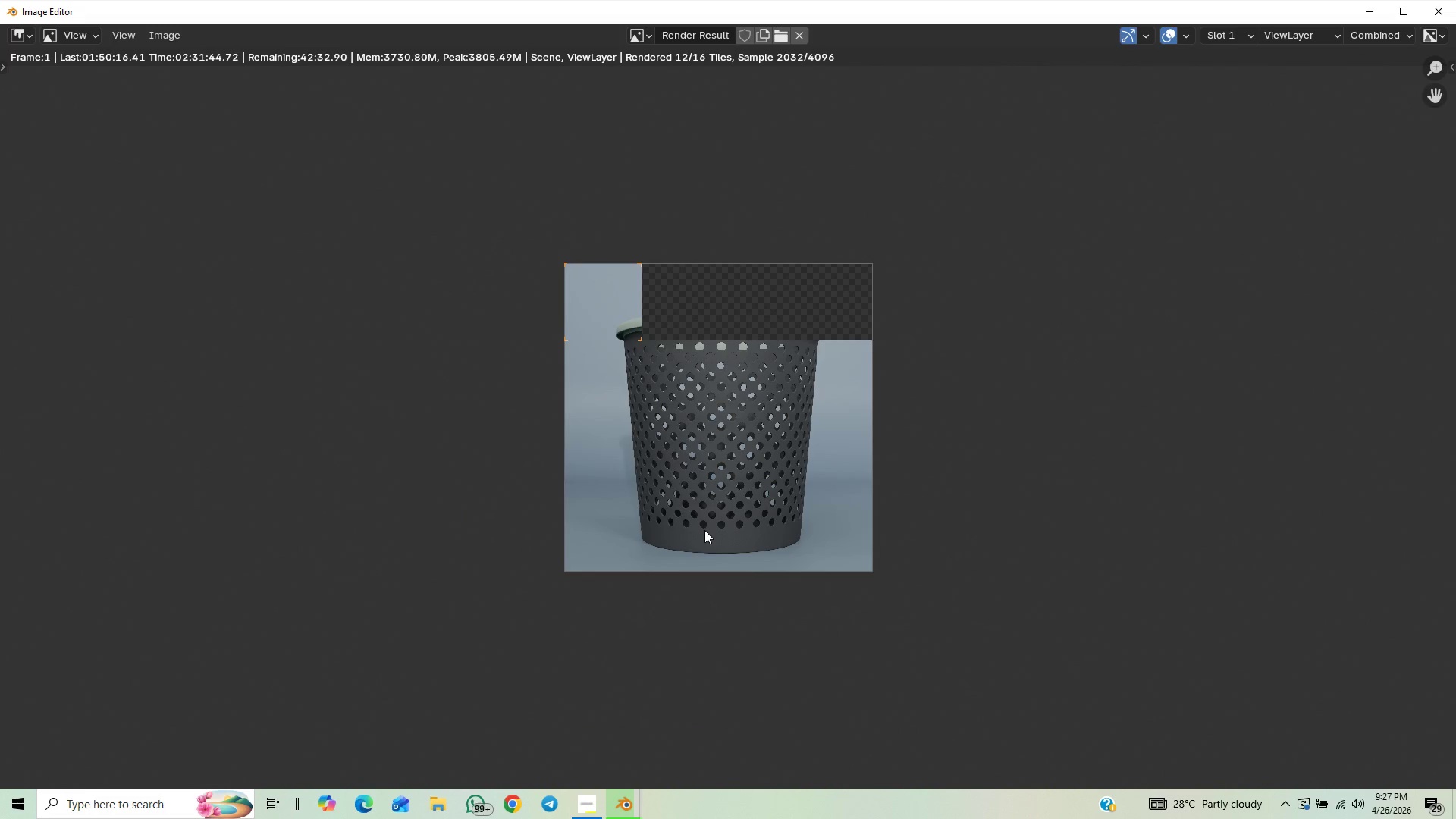 
scroll: coordinate [667, 517], scroll_direction: up, amount: 5.0
 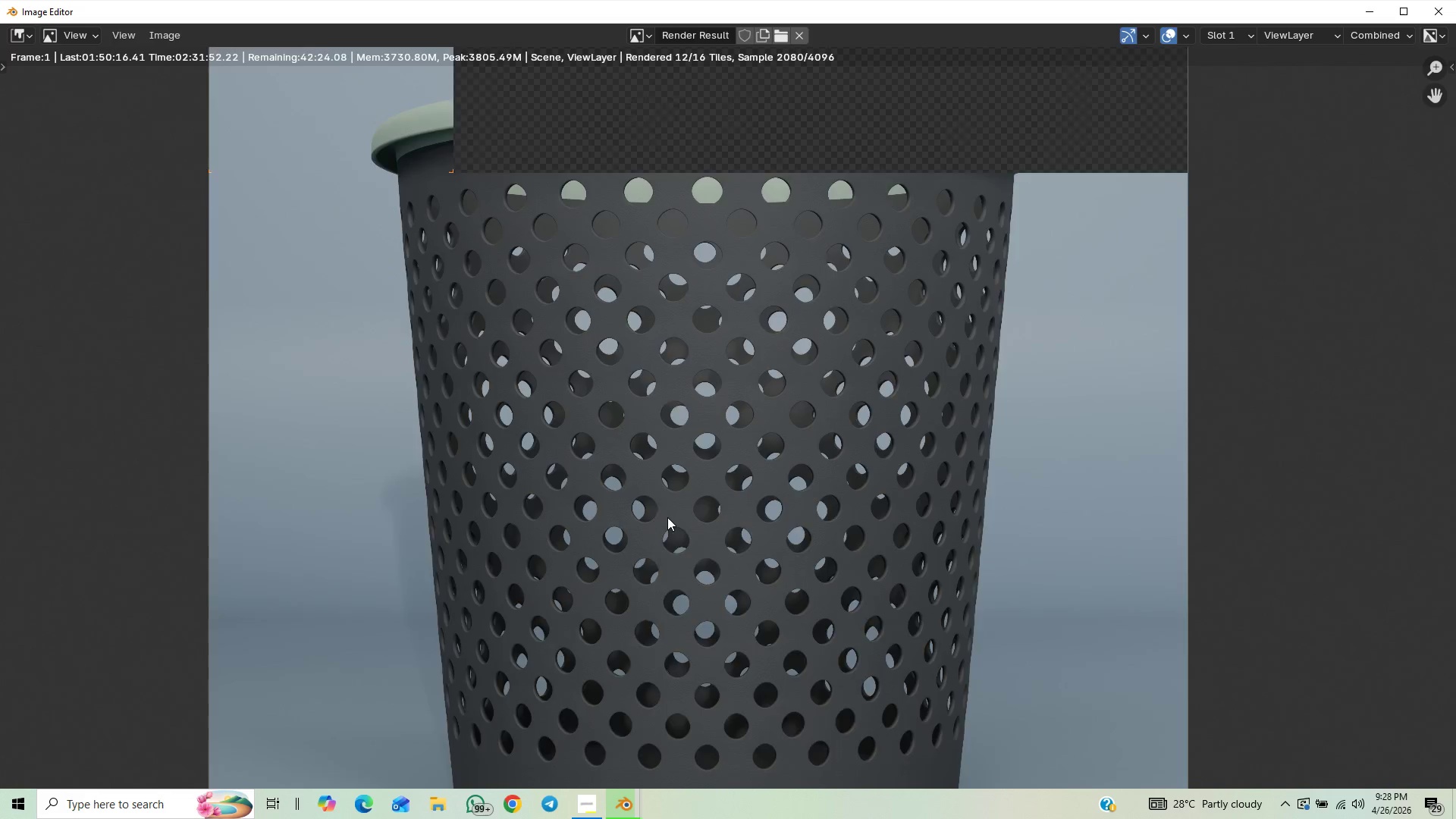 
scroll: coordinate [667, 517], scroll_direction: down, amount: 1.0
 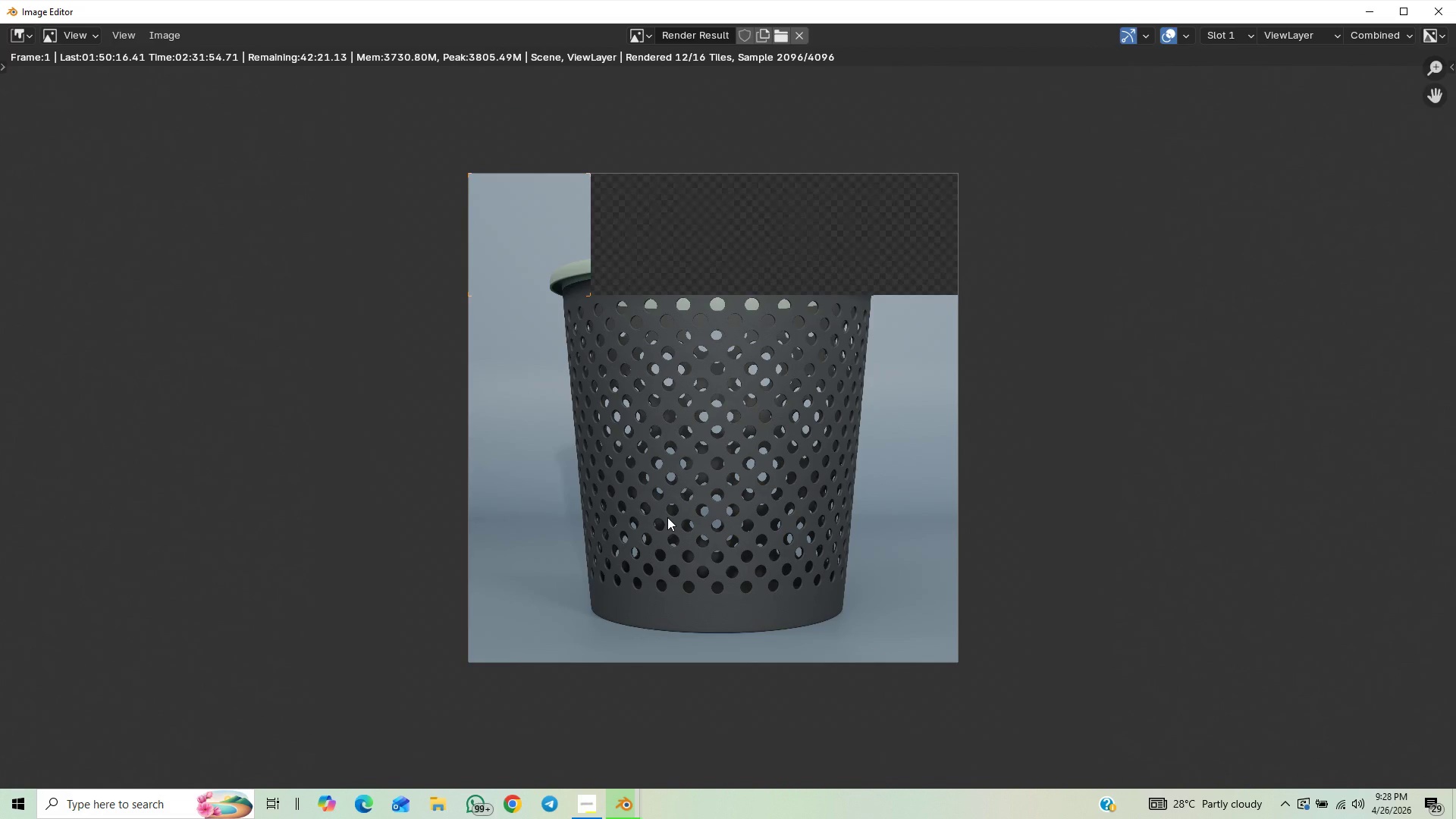 
scroll: coordinate [667, 517], scroll_direction: up, amount: 4.0
 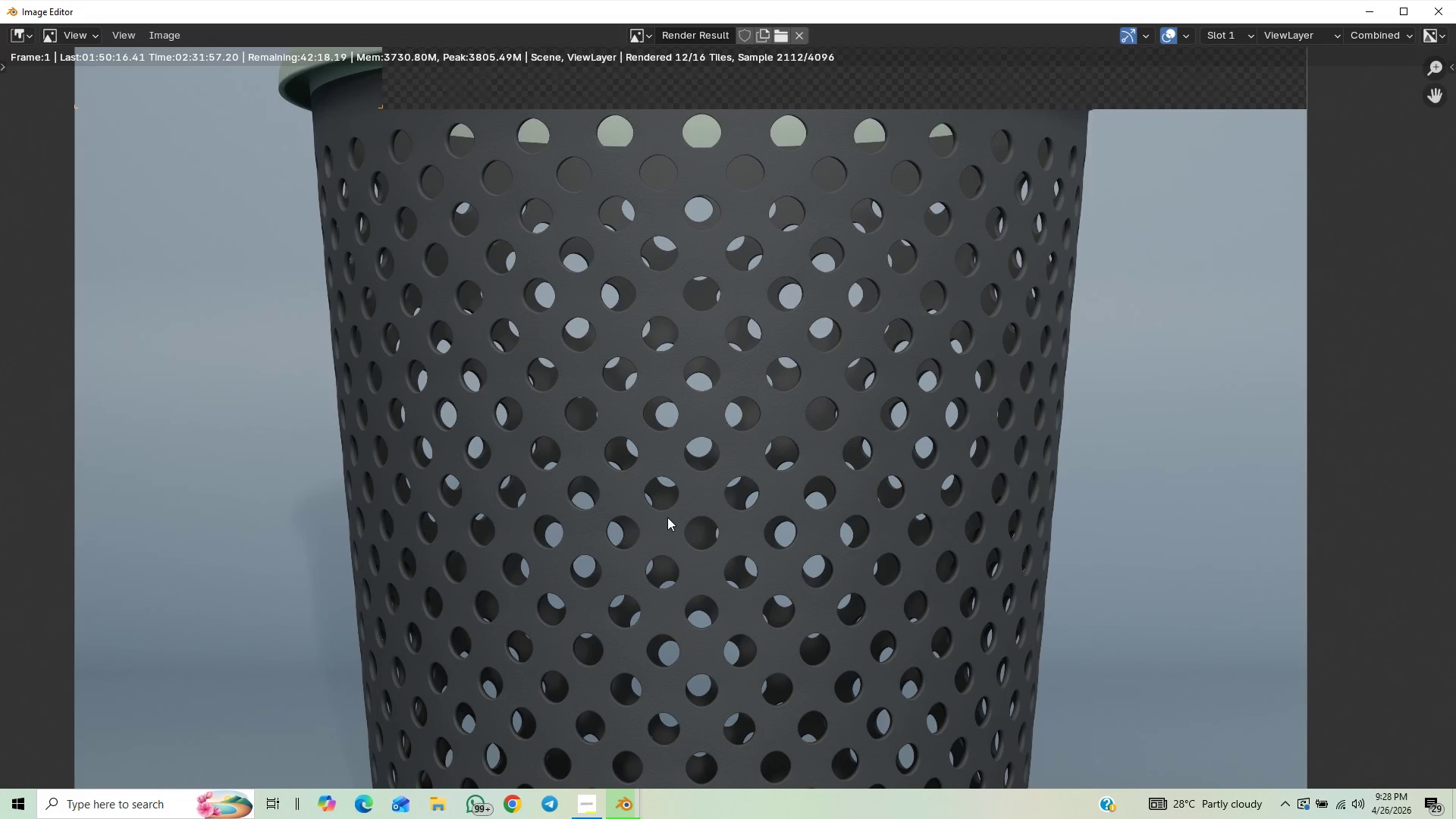 
scroll: coordinate [466, 485], scroll_direction: down, amount: 4.0
 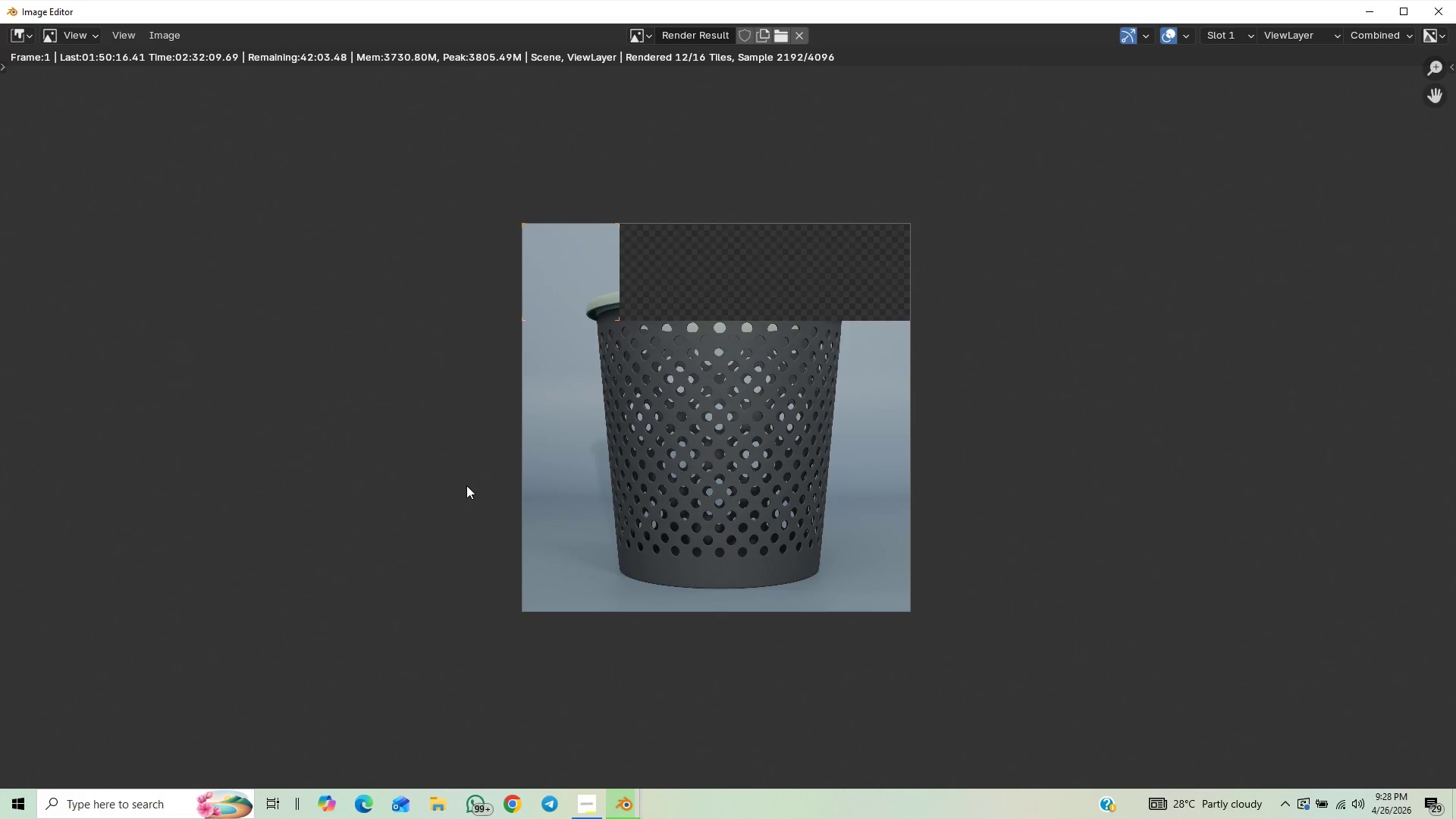 
scroll: coordinate [466, 485], scroll_direction: up, amount: 1.0
 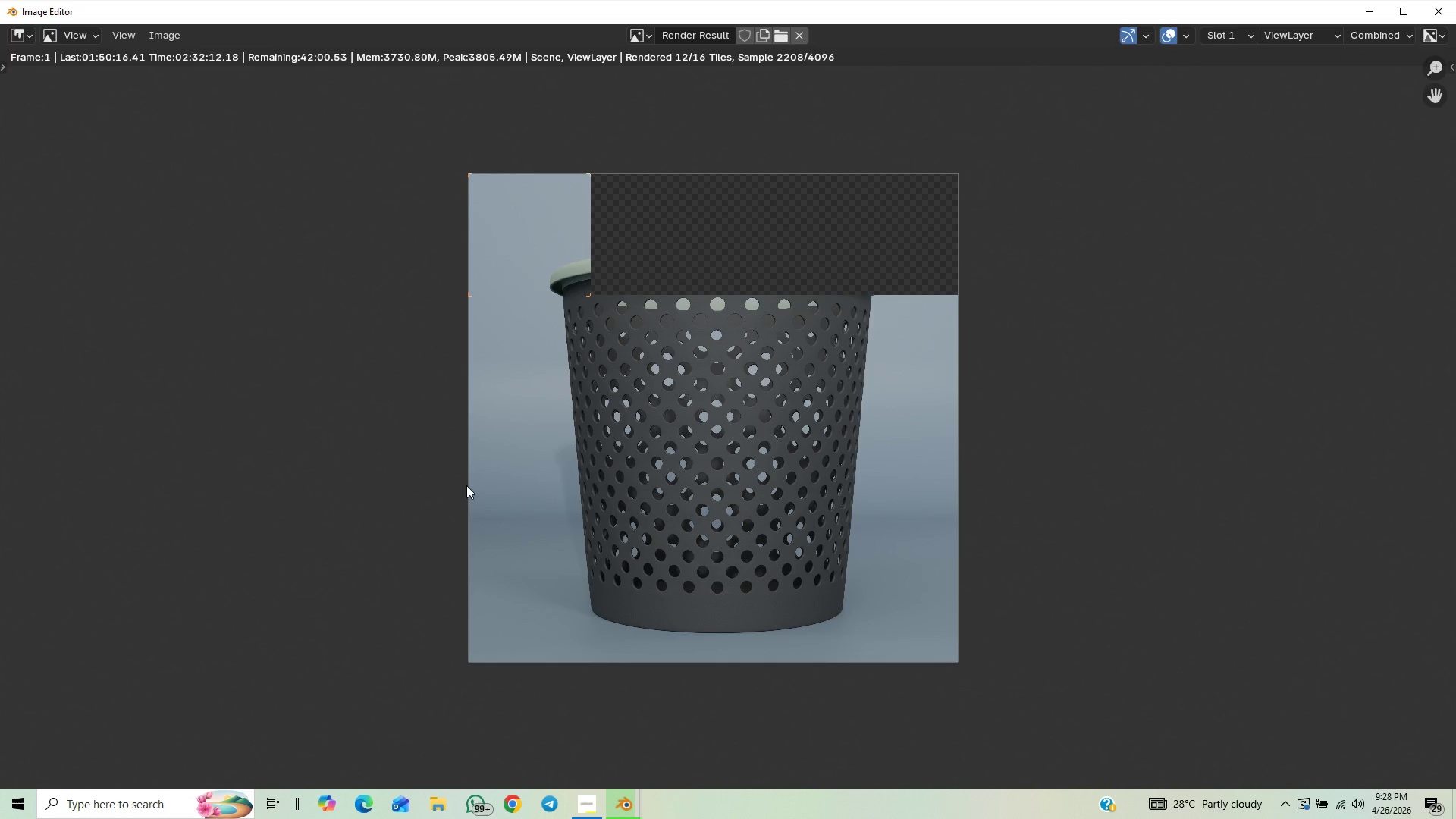 
scroll: coordinate [466, 485], scroll_direction: down, amount: 1.0
 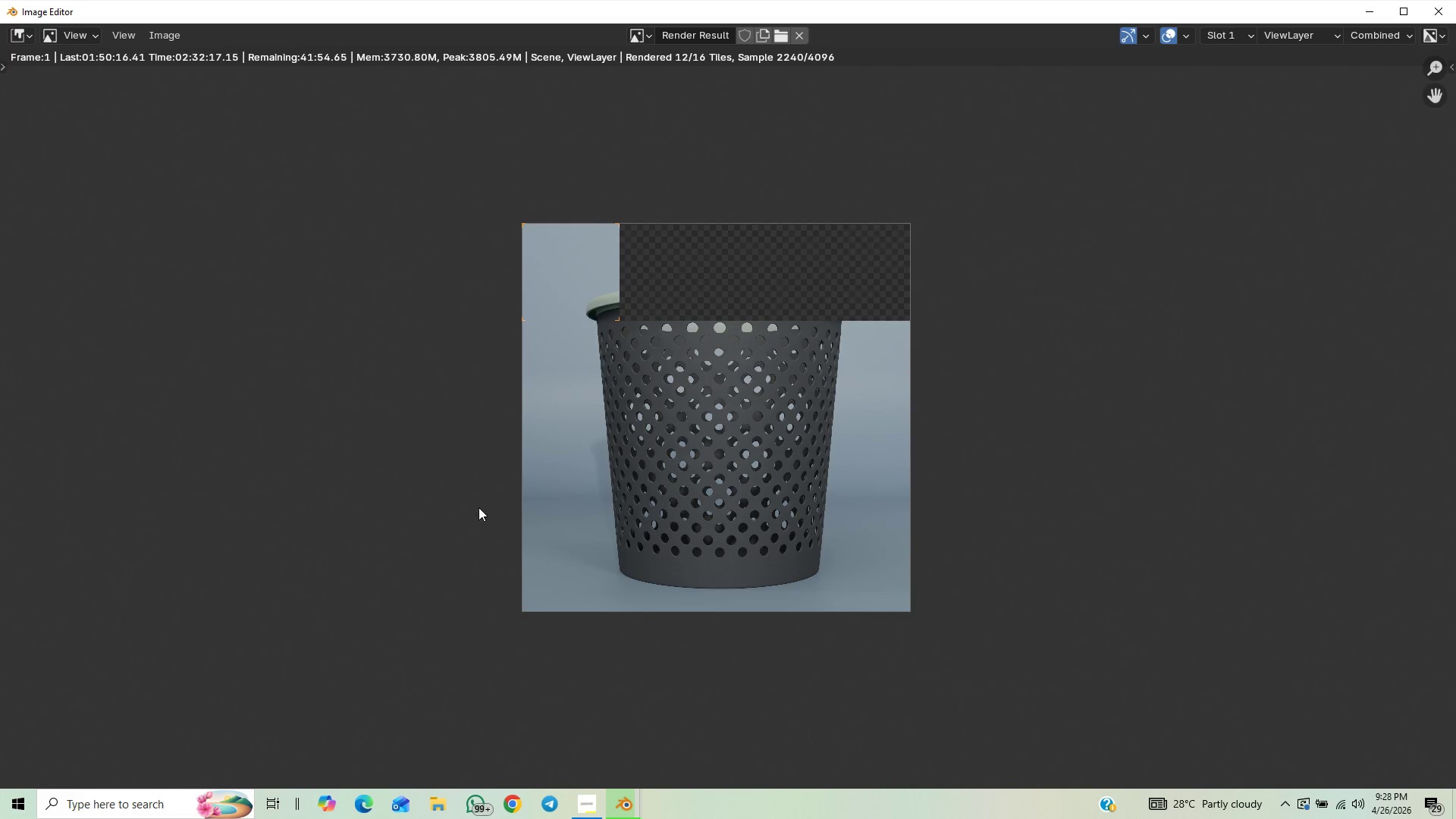 
wait(5.94)
 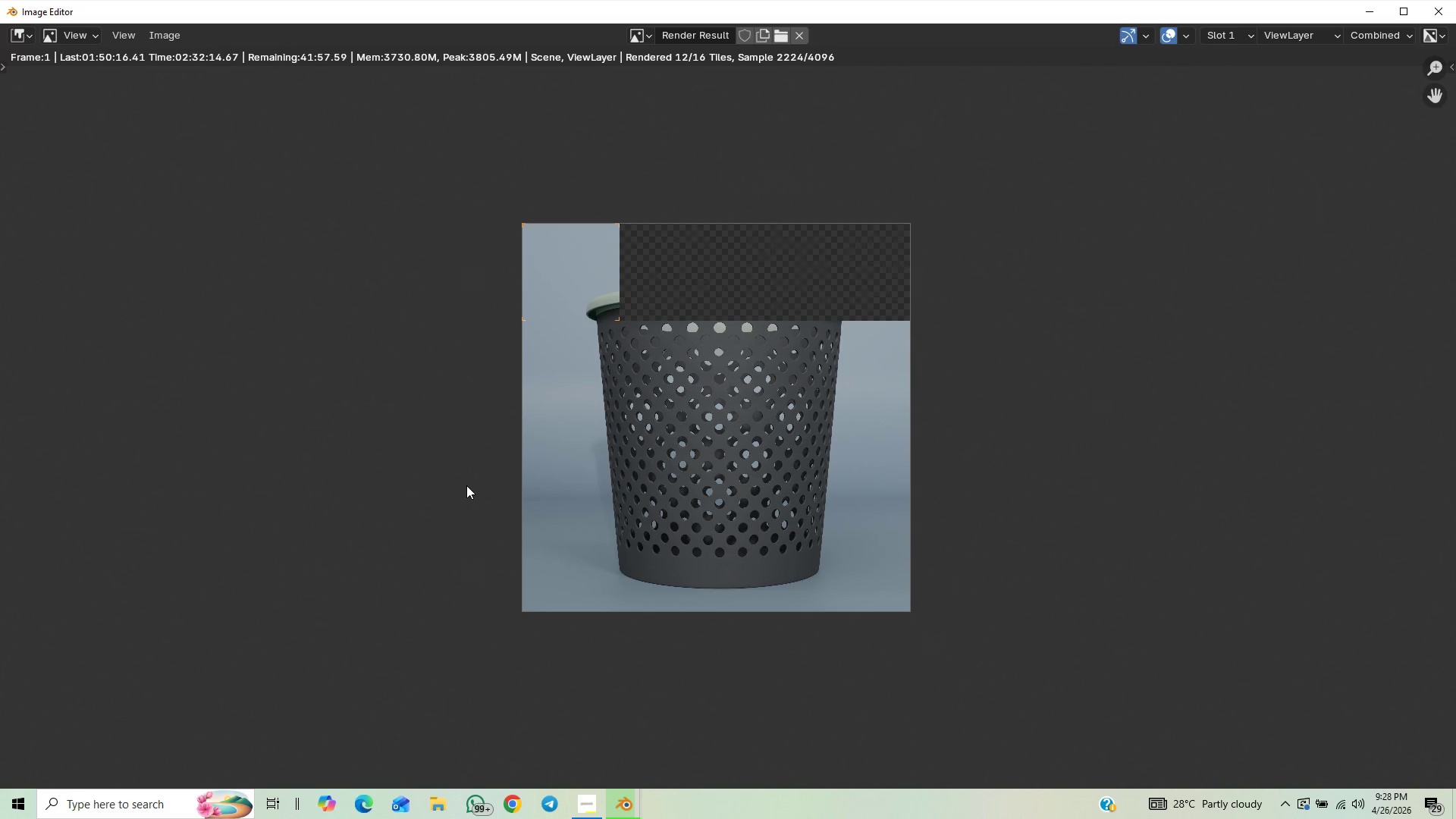 
scroll: coordinate [522, 573], scroll_direction: up, amount: 2.0
 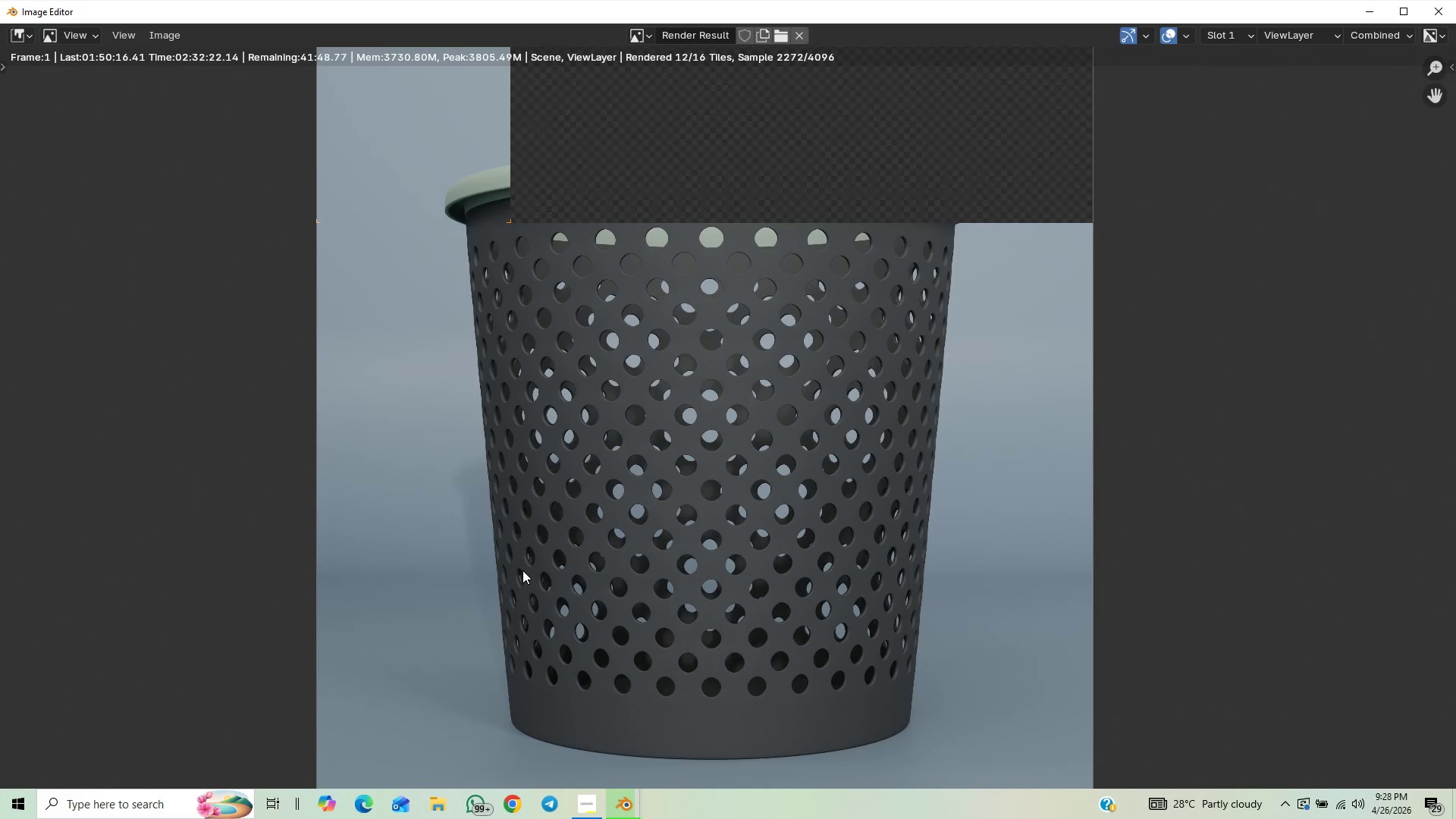 
scroll: coordinate [522, 570], scroll_direction: down, amount: 1.0
 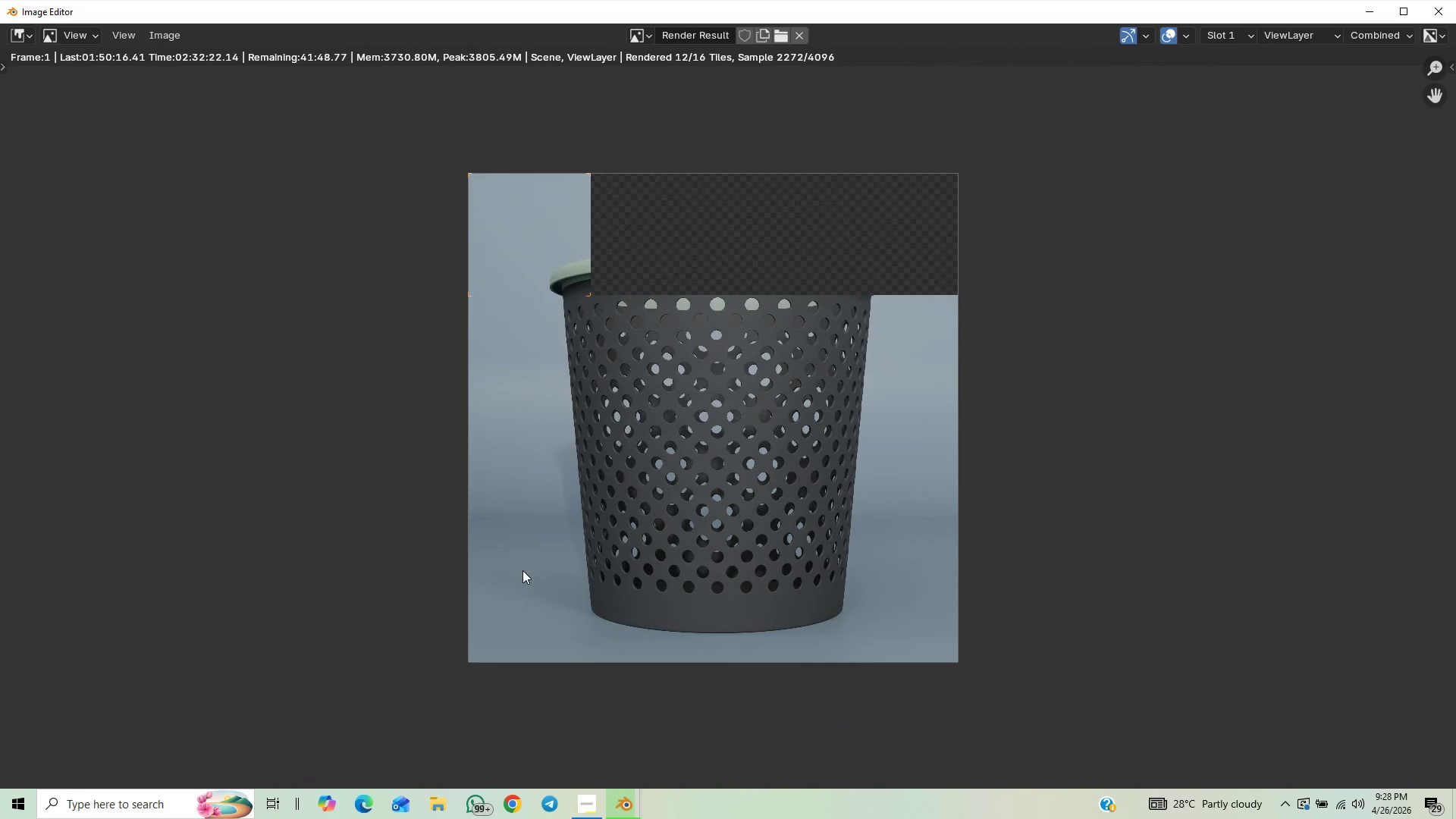 
scroll: coordinate [522, 570], scroll_direction: up, amount: 1.0
 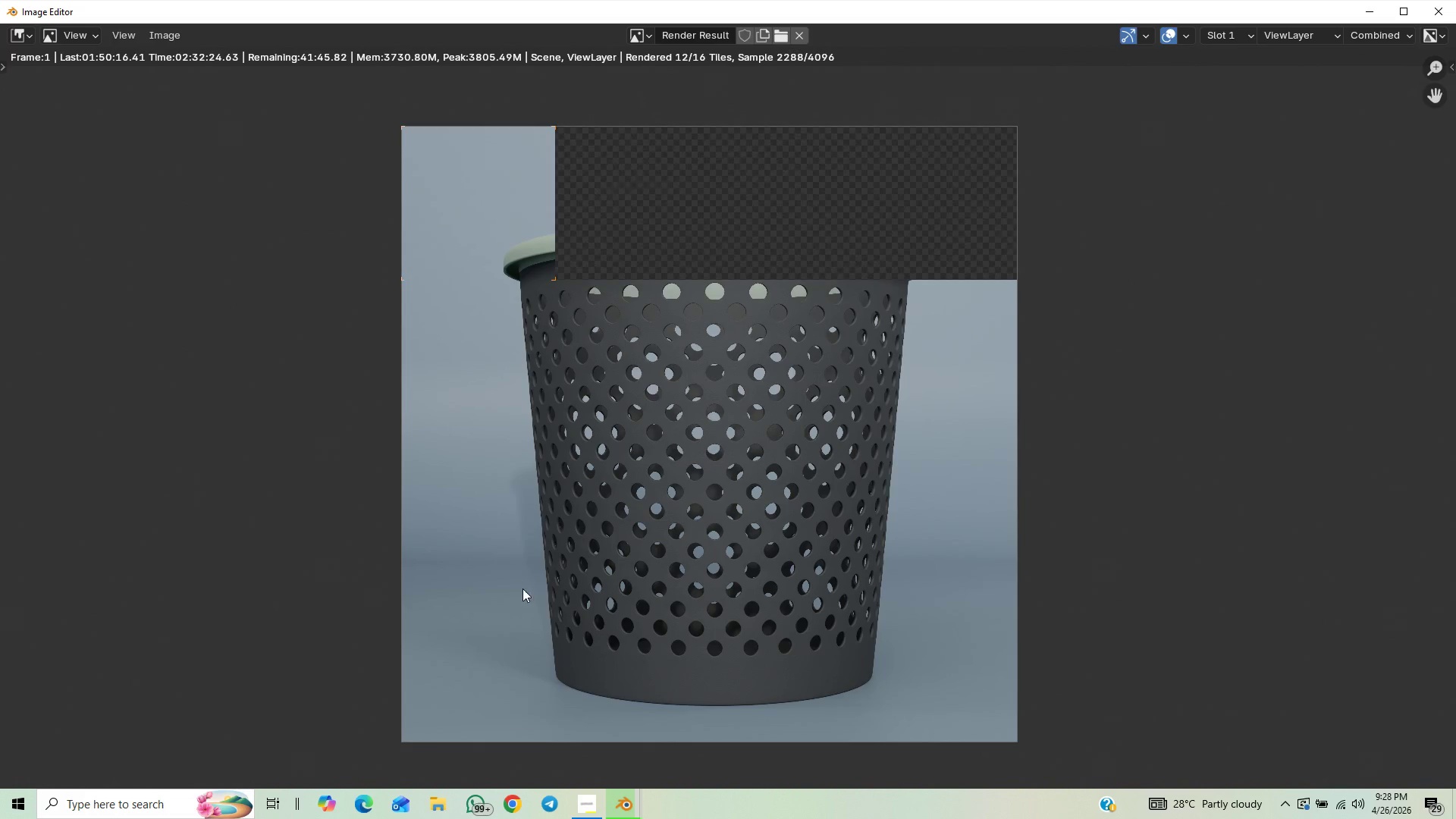 
scroll: coordinate [522, 585], scroll_direction: down, amount: 1.0
 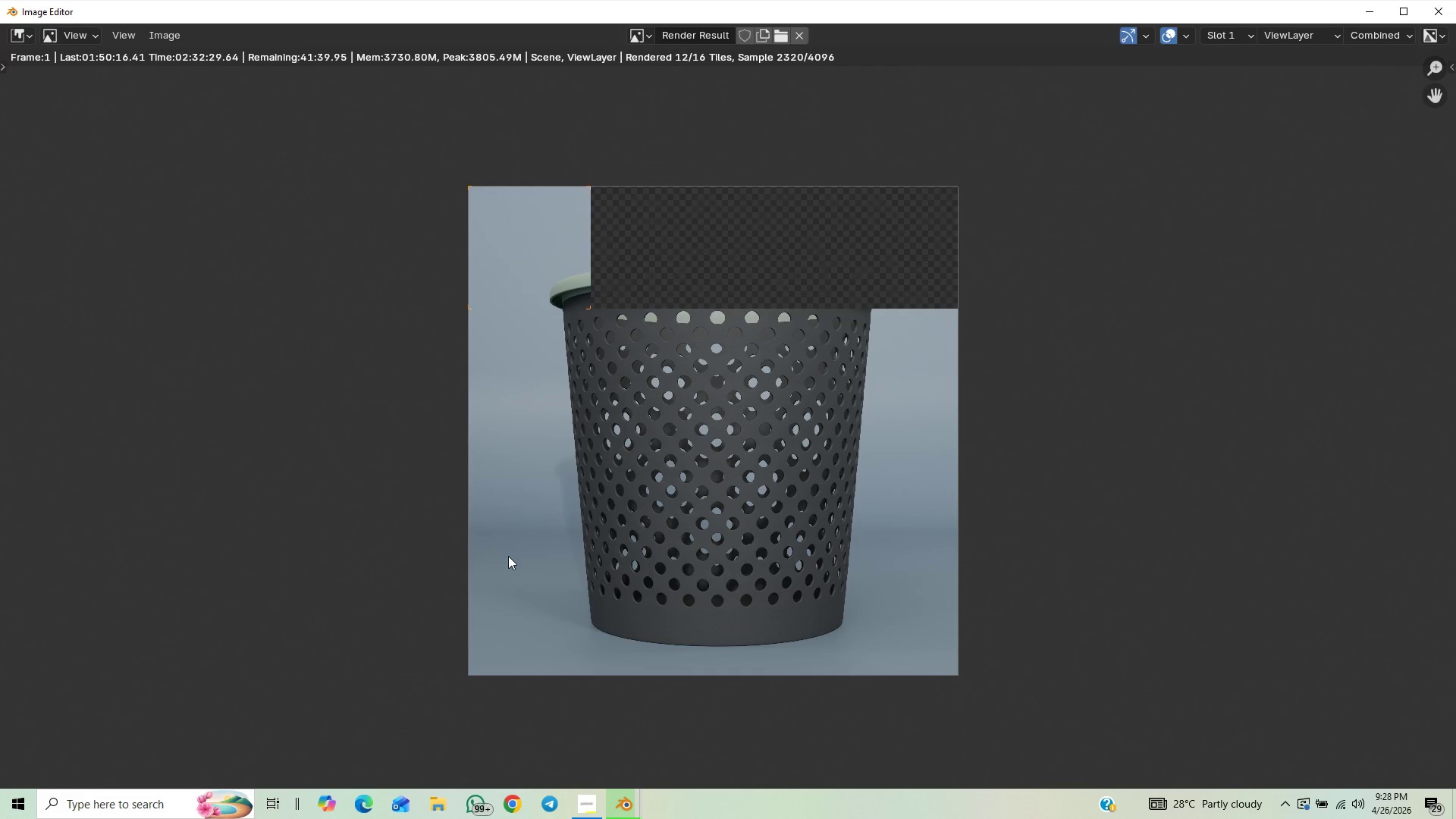 
wait(5.12)
 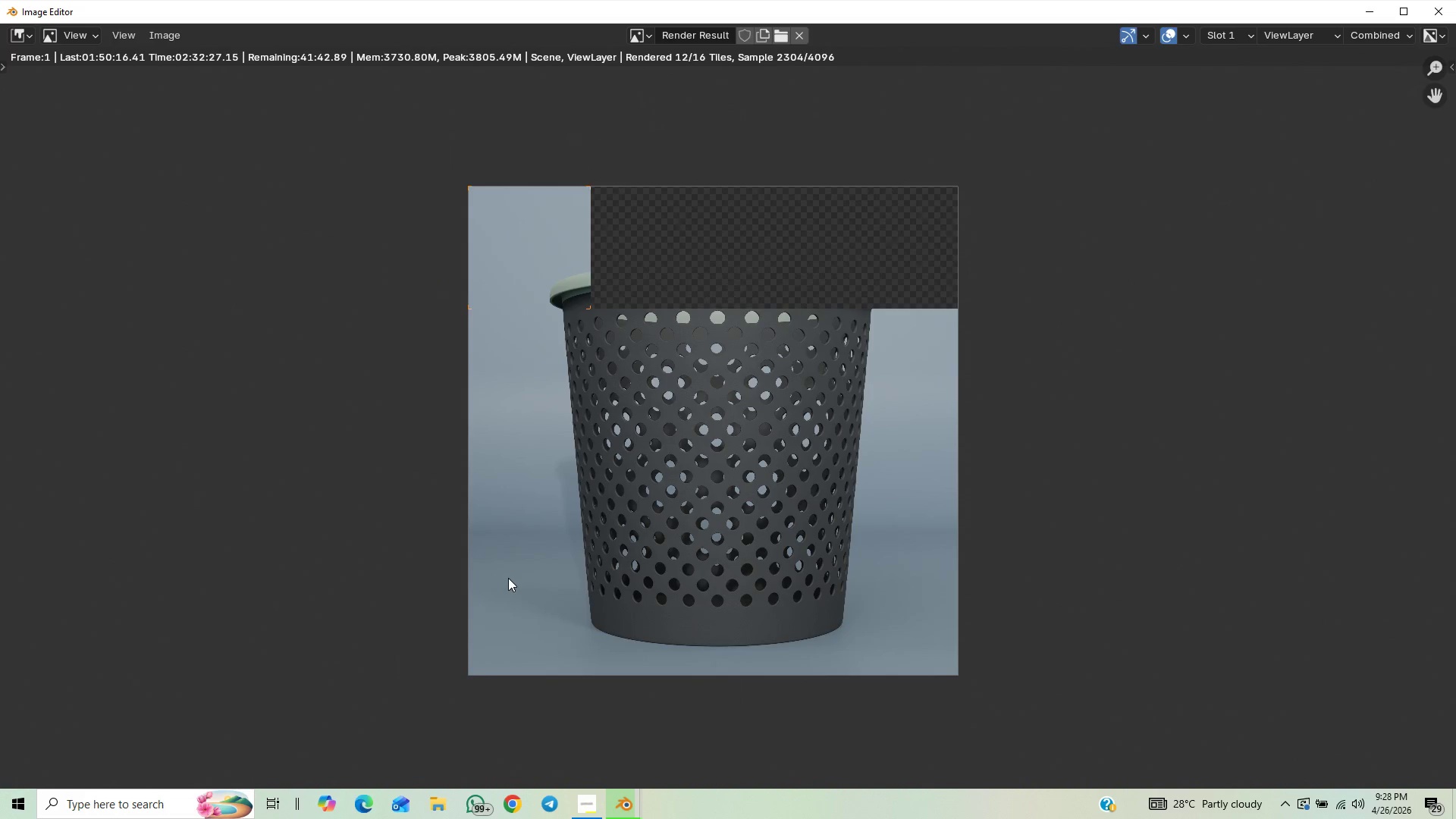 
scroll: coordinate [508, 556], scroll_direction: down, amount: 1.0
 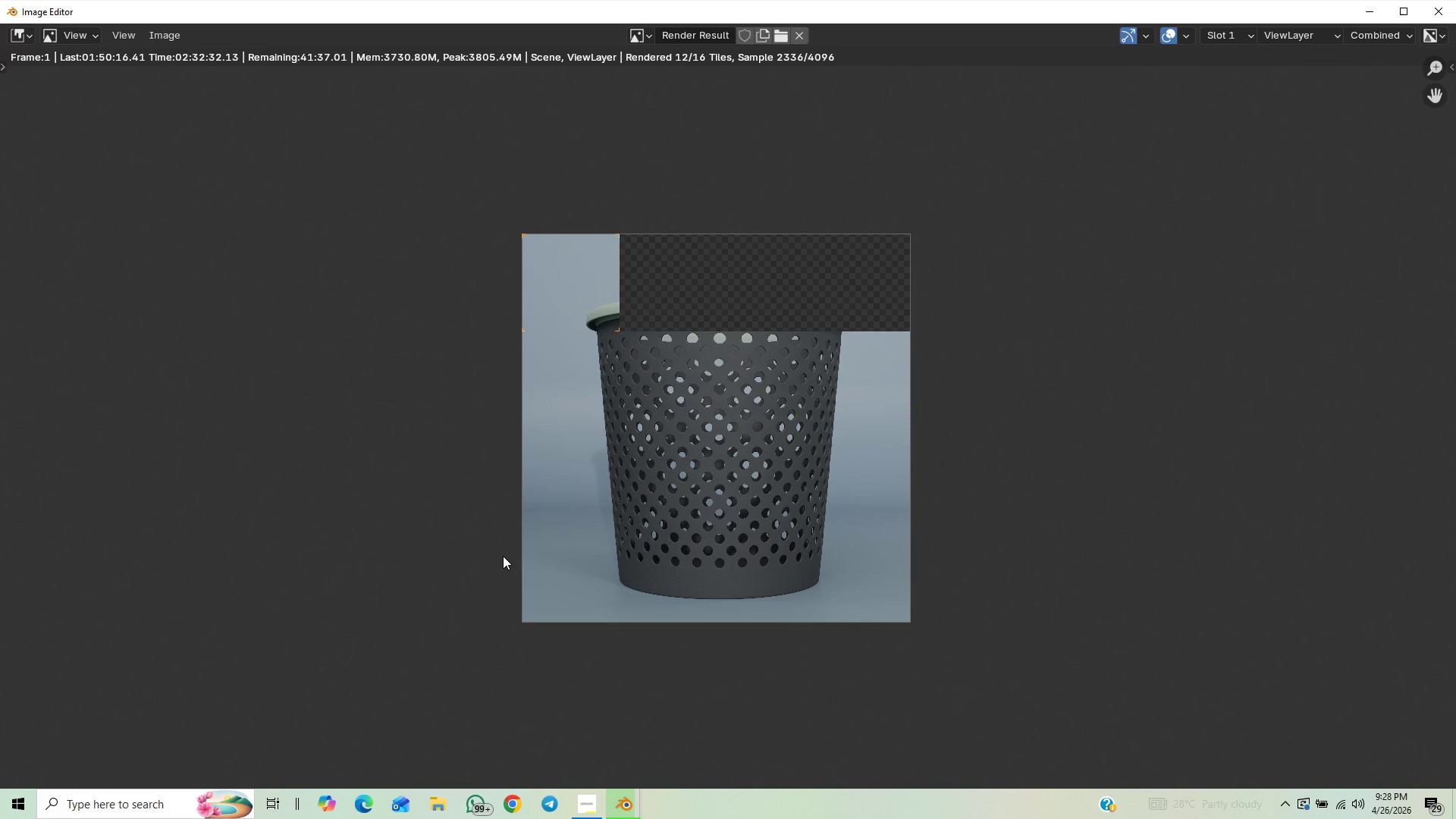 
scroll: coordinate [503, 556], scroll_direction: none, amount: 0.0
 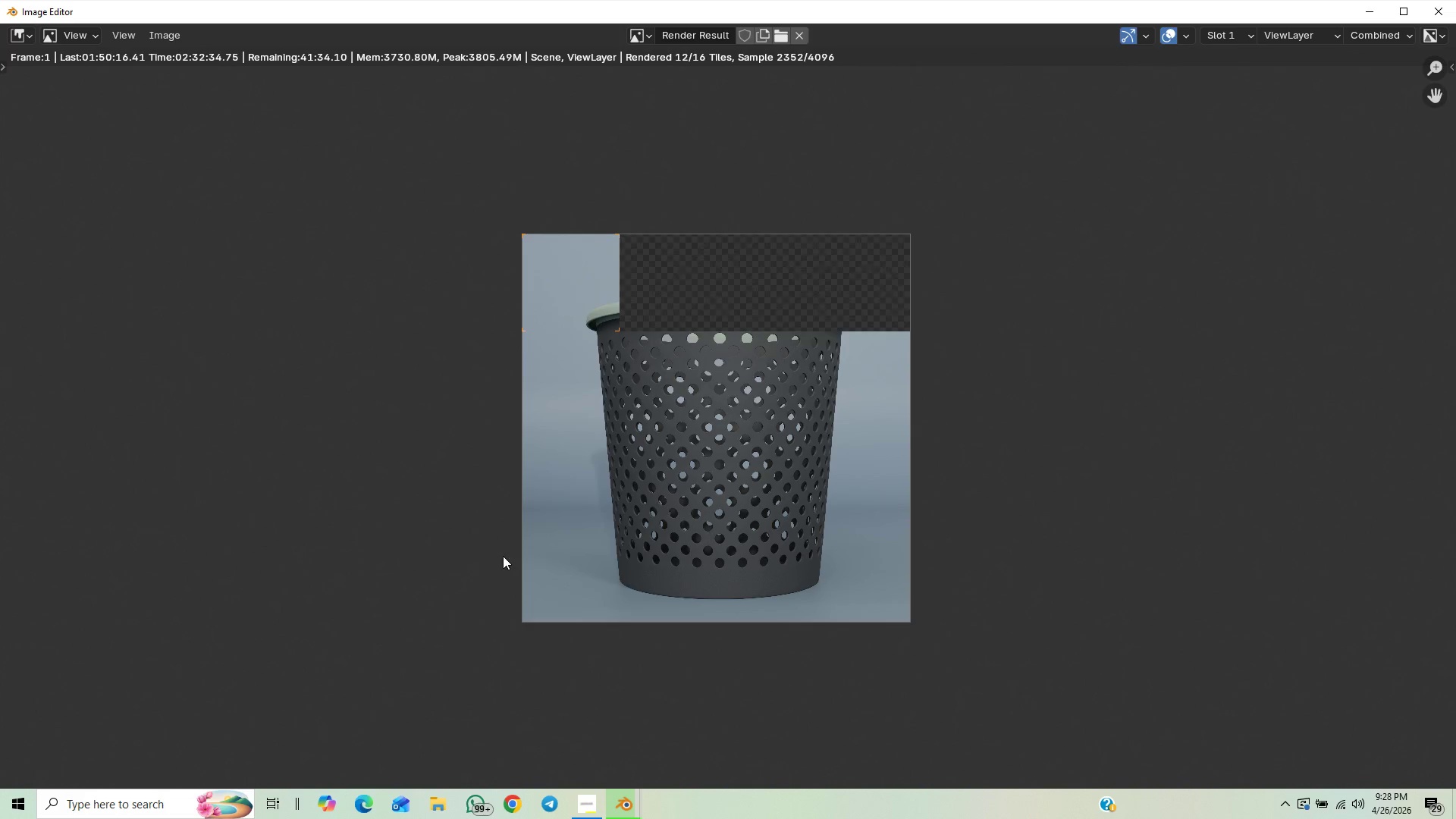 
scroll: coordinate [503, 556], scroll_direction: up, amount: 3.0
 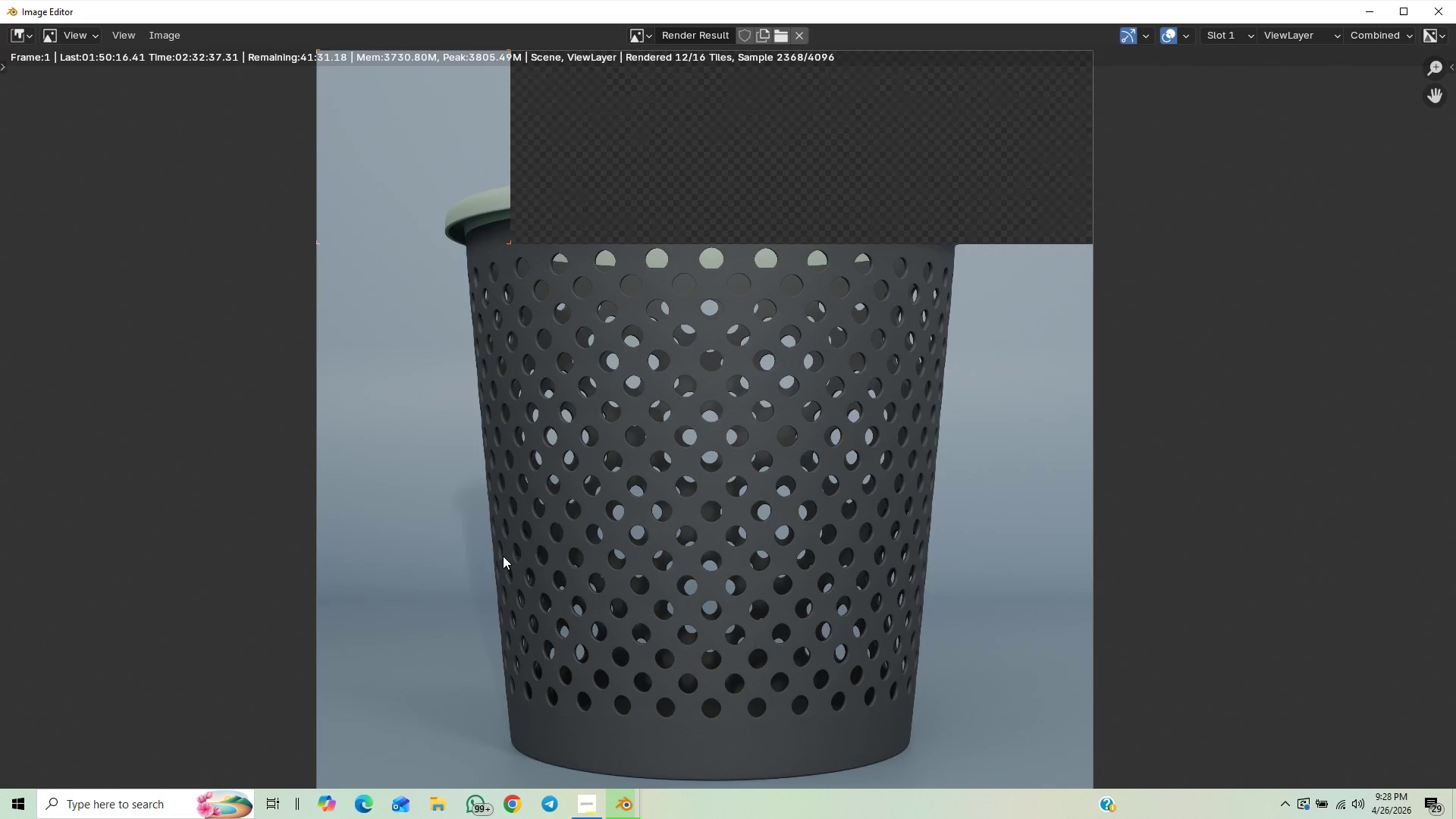 
scroll: coordinate [503, 556], scroll_direction: down, amount: 1.0
 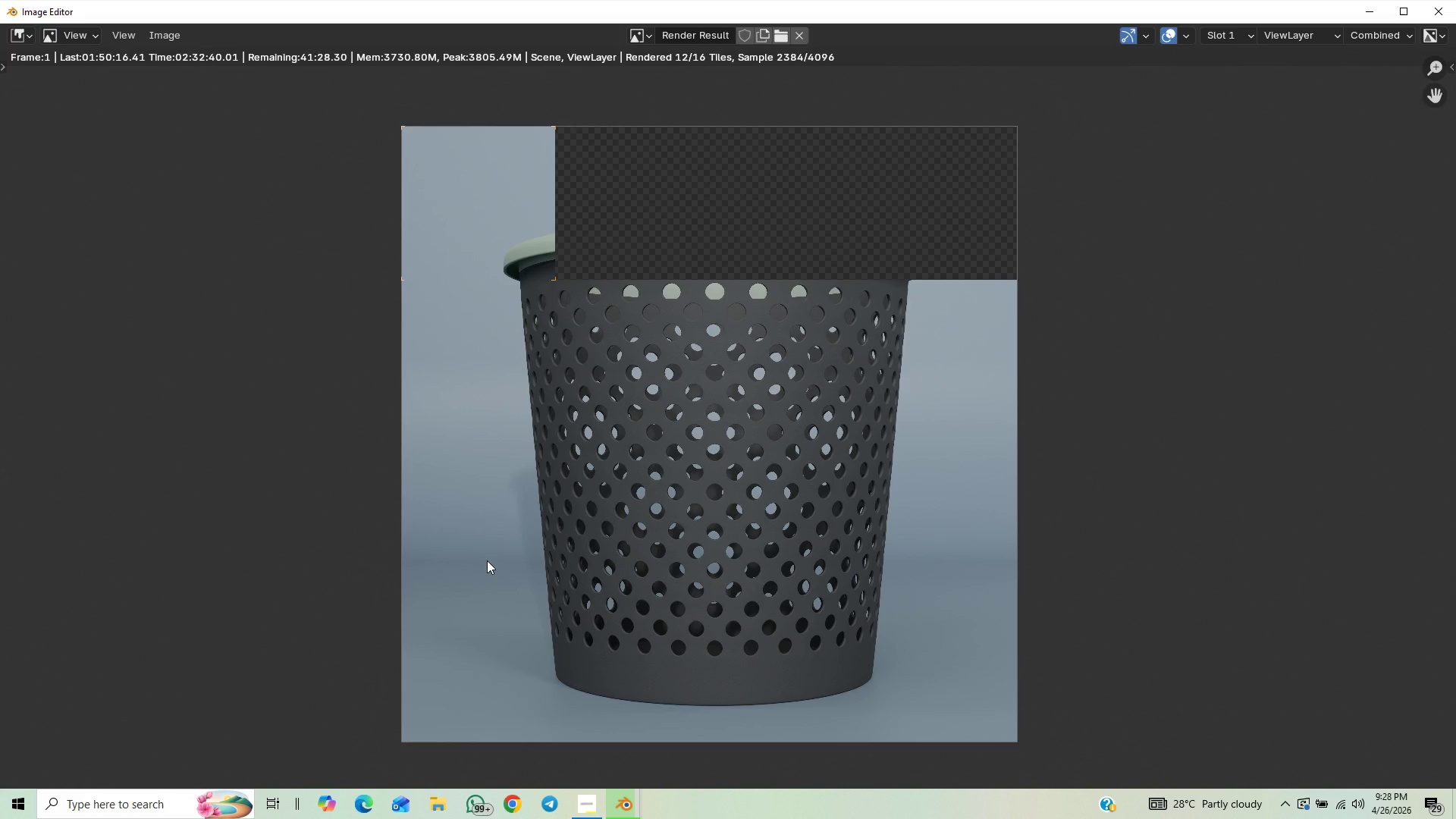 
scroll: coordinate [449, 575], scroll_direction: up, amount: 2.0
 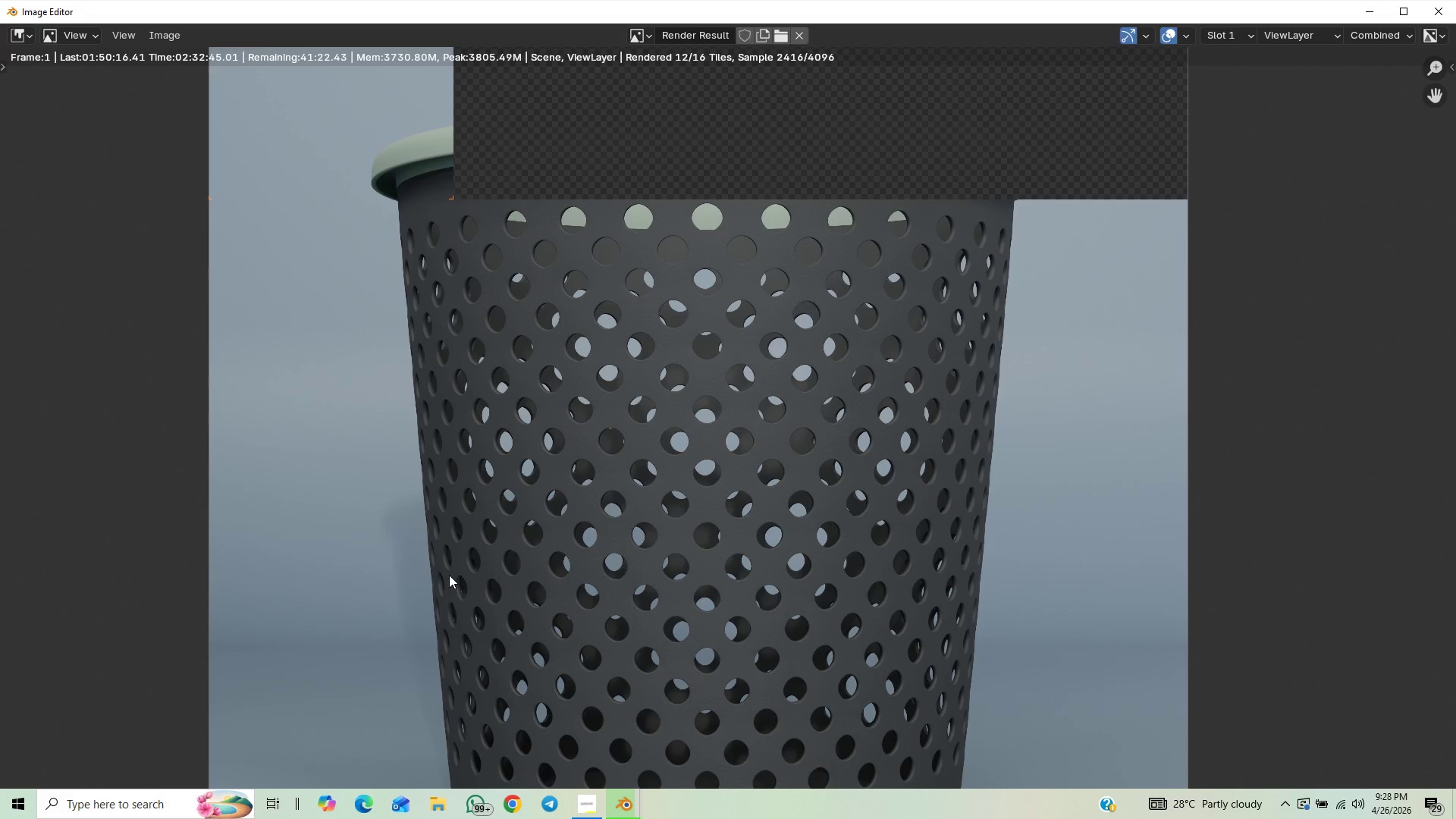 
scroll: coordinate [449, 575], scroll_direction: down, amount: 4.0
 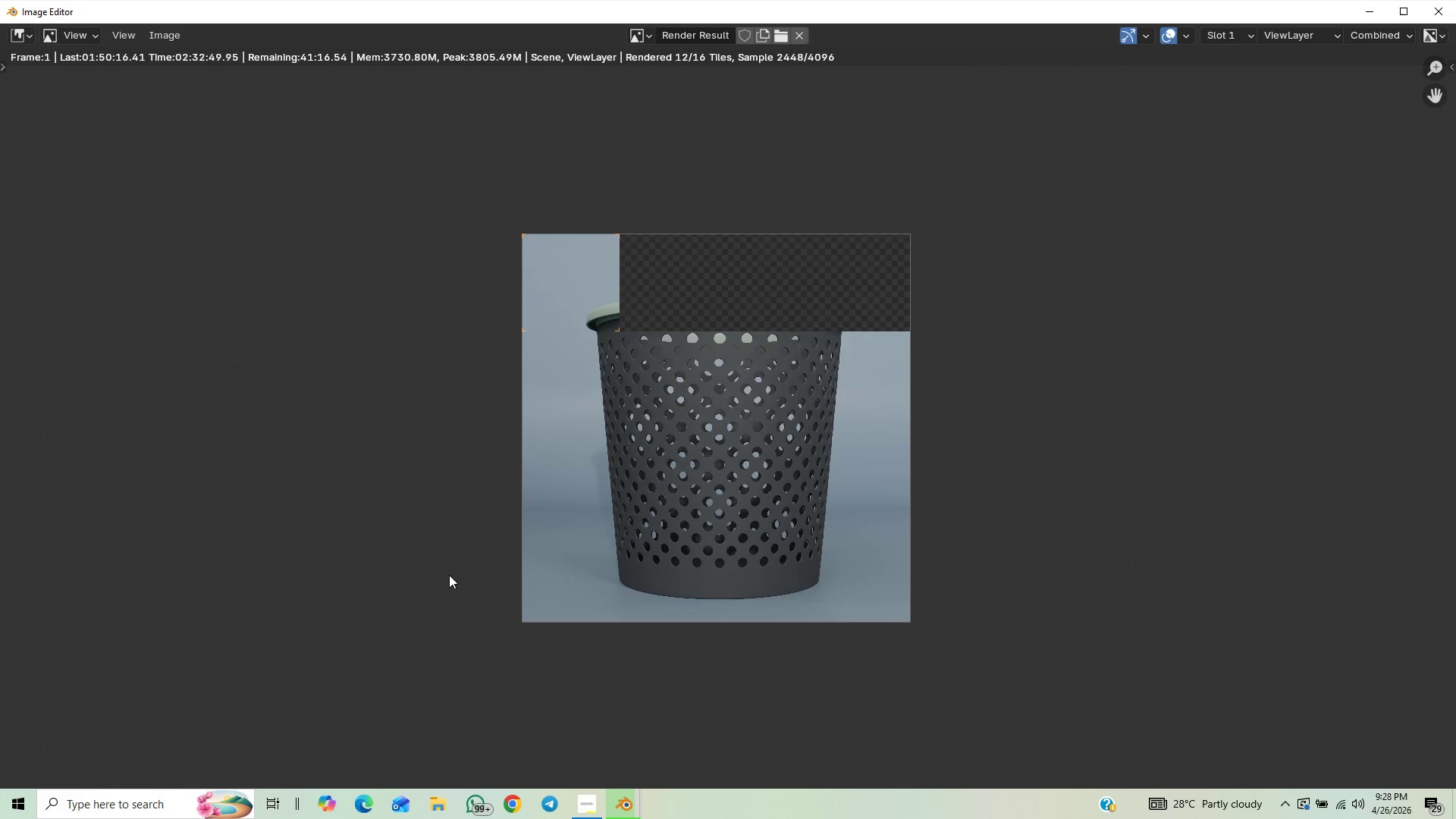 
scroll: coordinate [449, 575], scroll_direction: up, amount: 3.0
 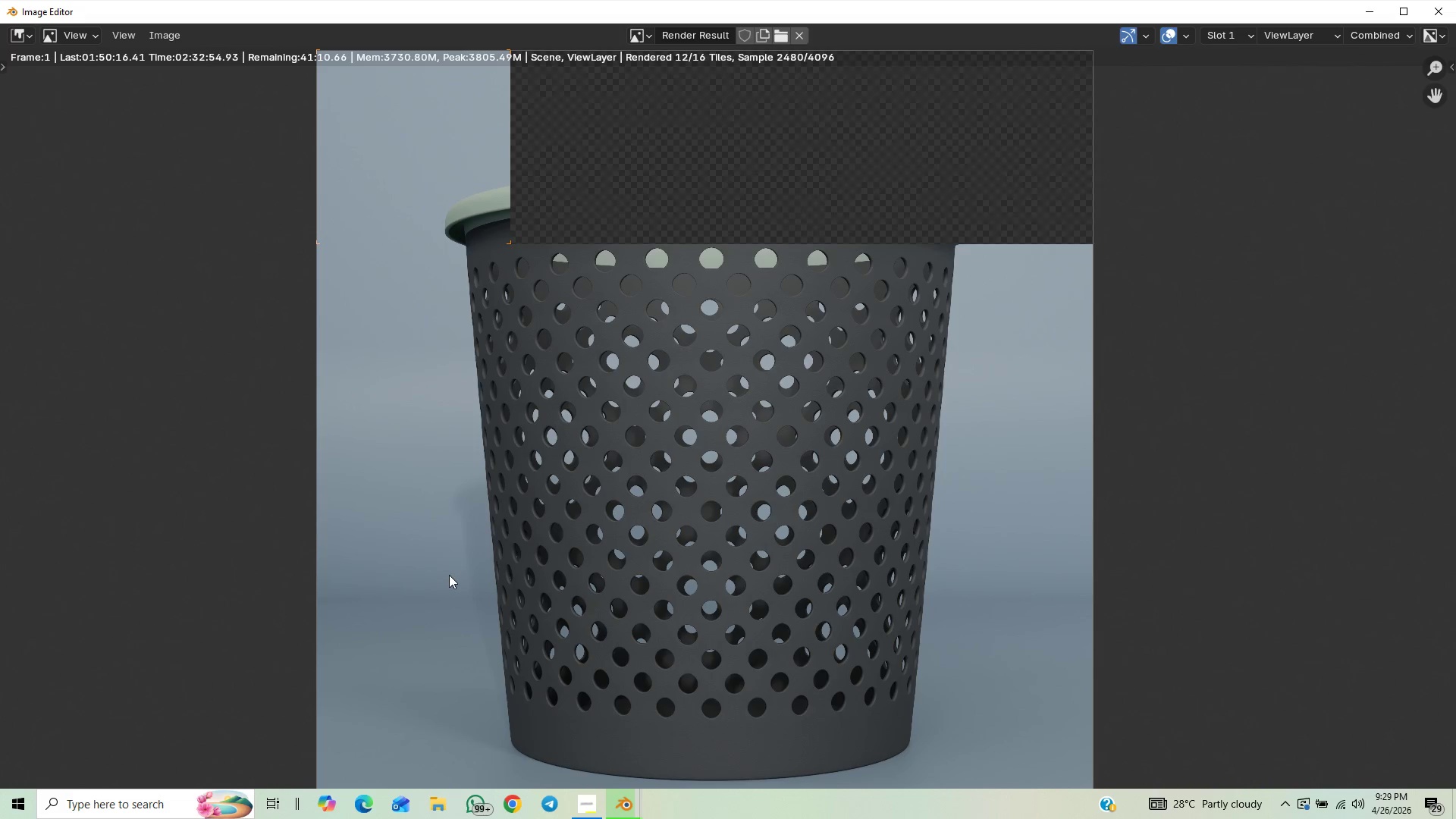 
scroll: coordinate [449, 575], scroll_direction: down, amount: 1.0
 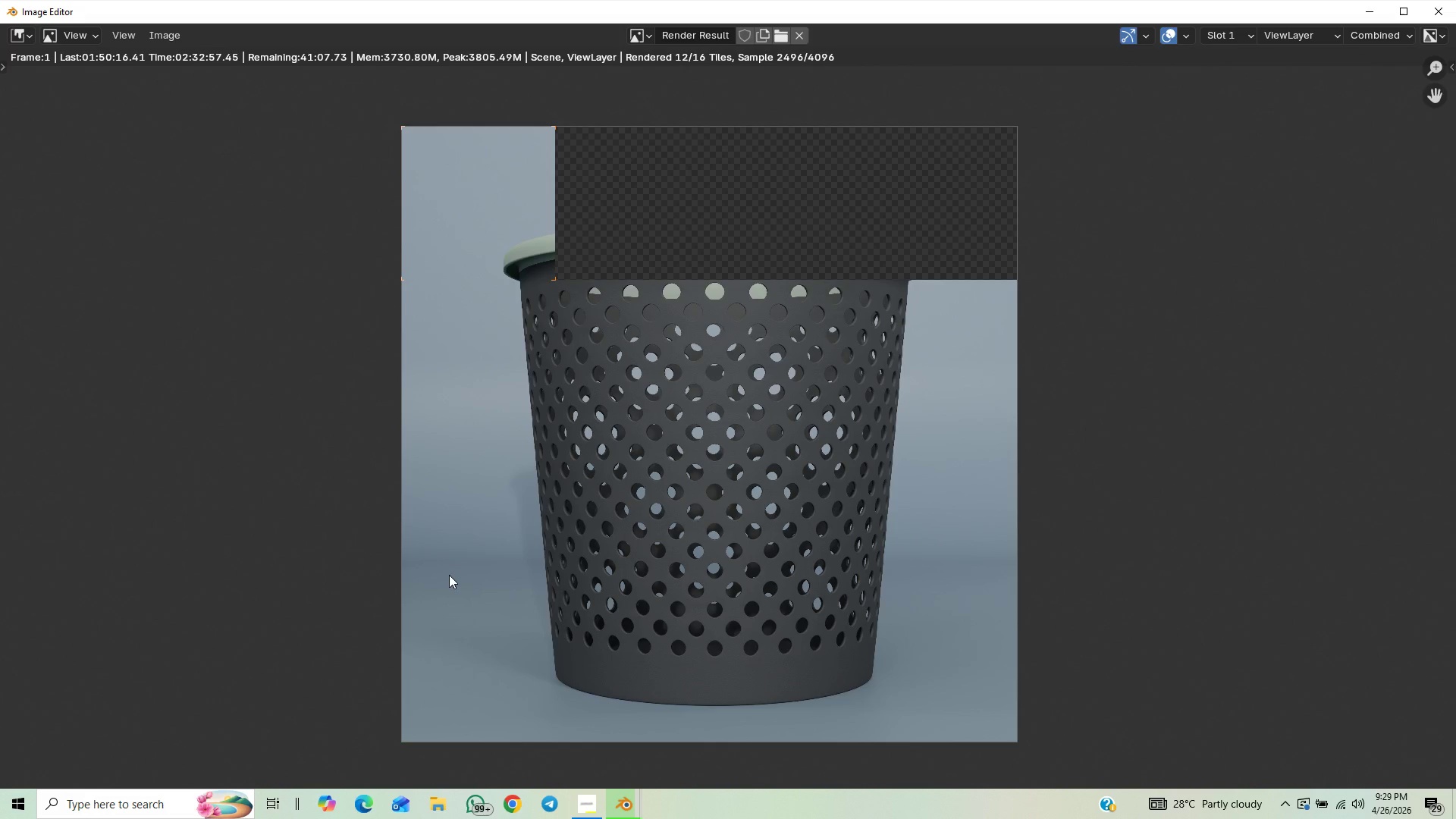 
scroll: coordinate [449, 575], scroll_direction: up, amount: 1.0
 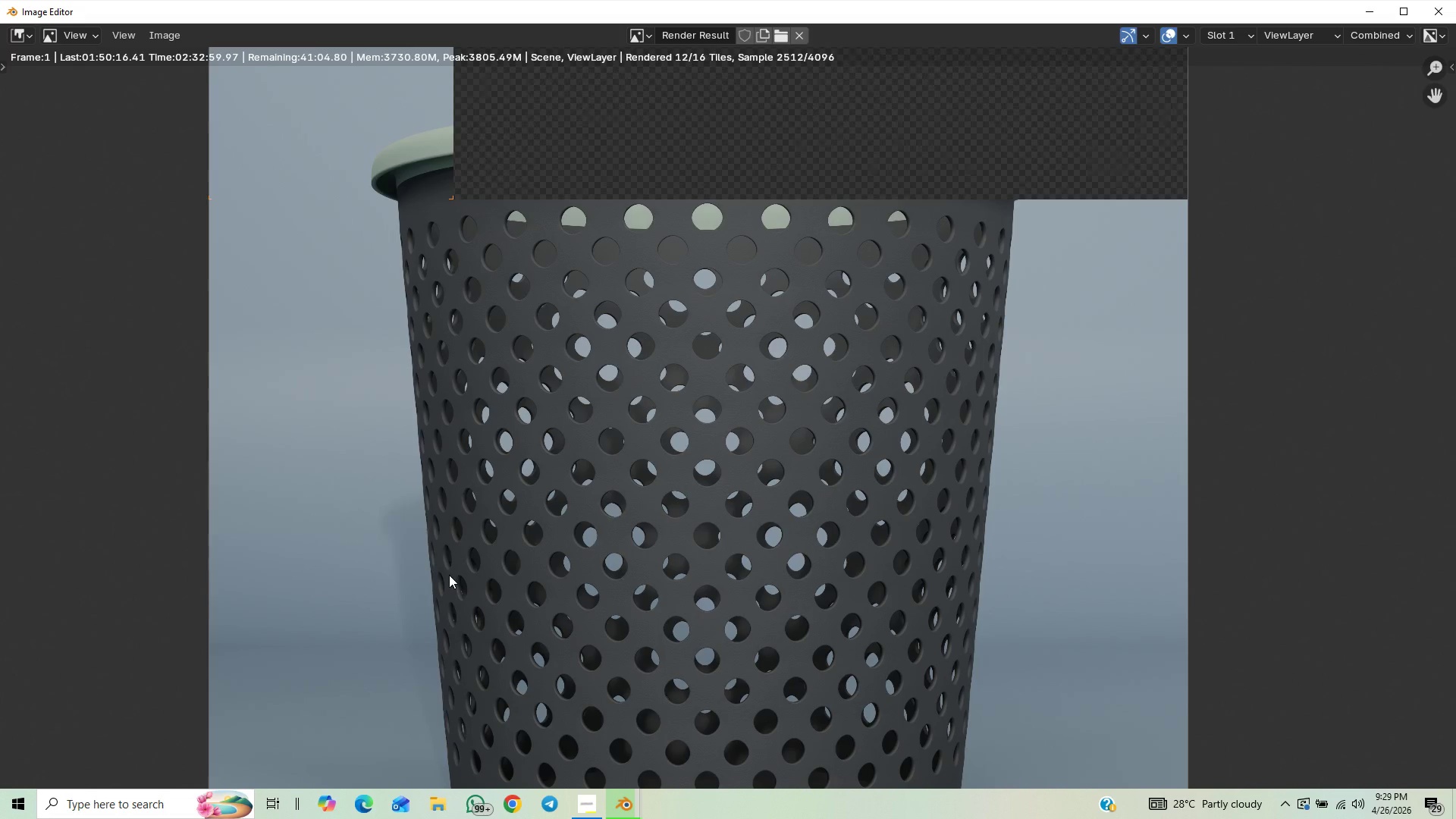 
scroll: coordinate [448, 574], scroll_direction: down, amount: 2.0